 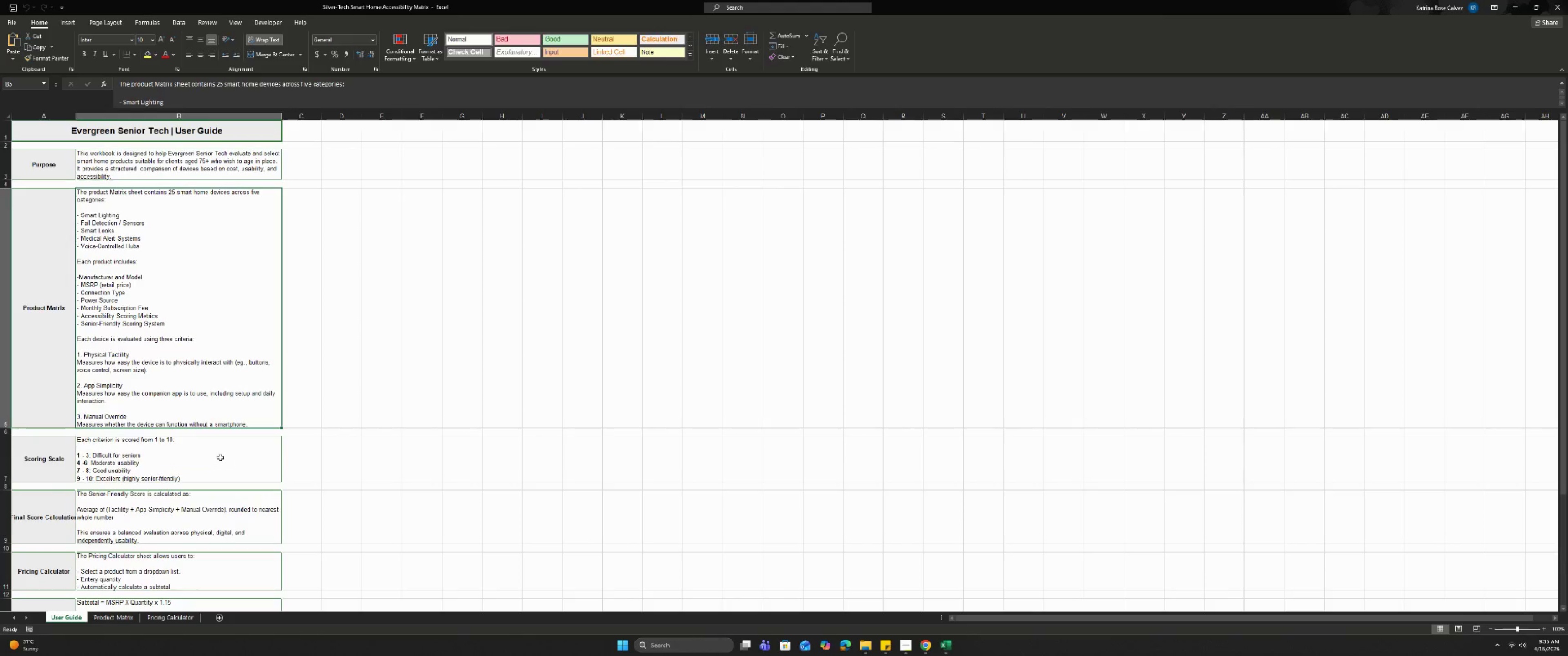 
left_click([113, 613])
 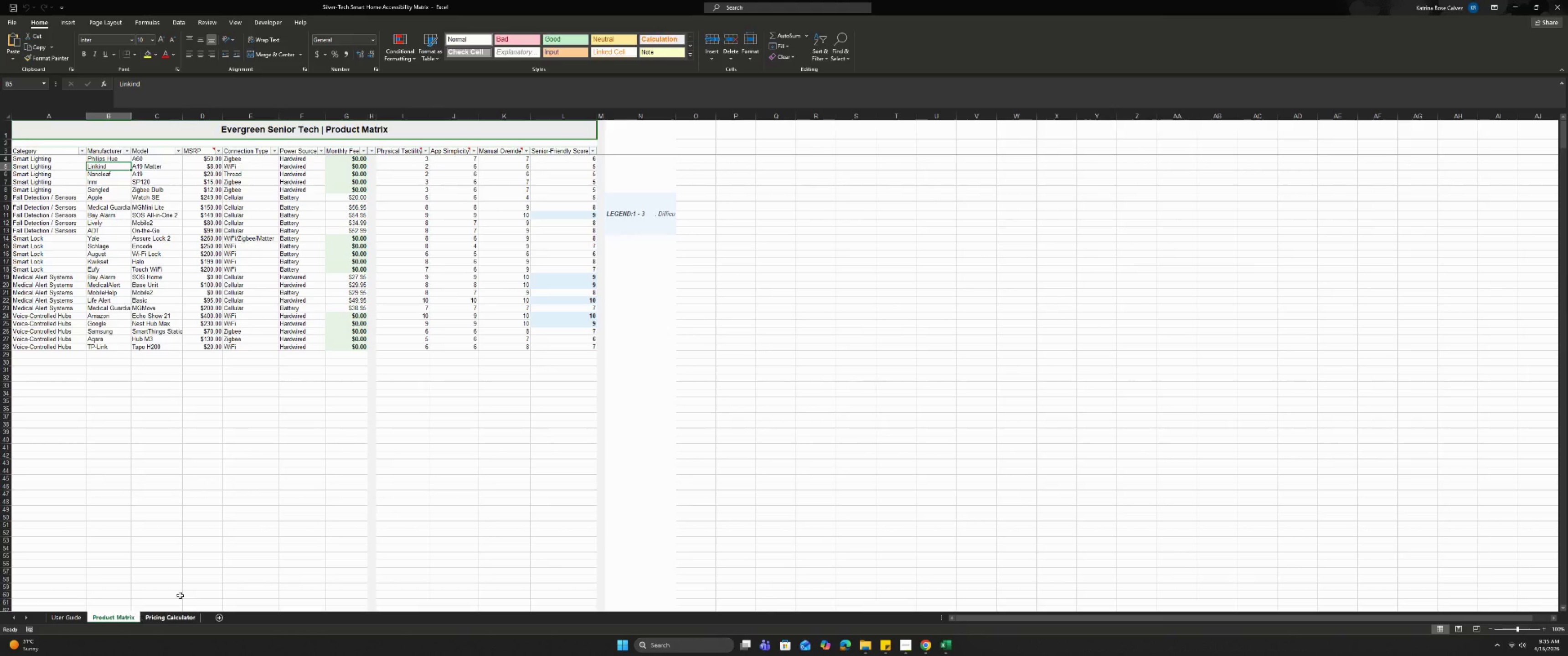 
left_click([643, 224])
 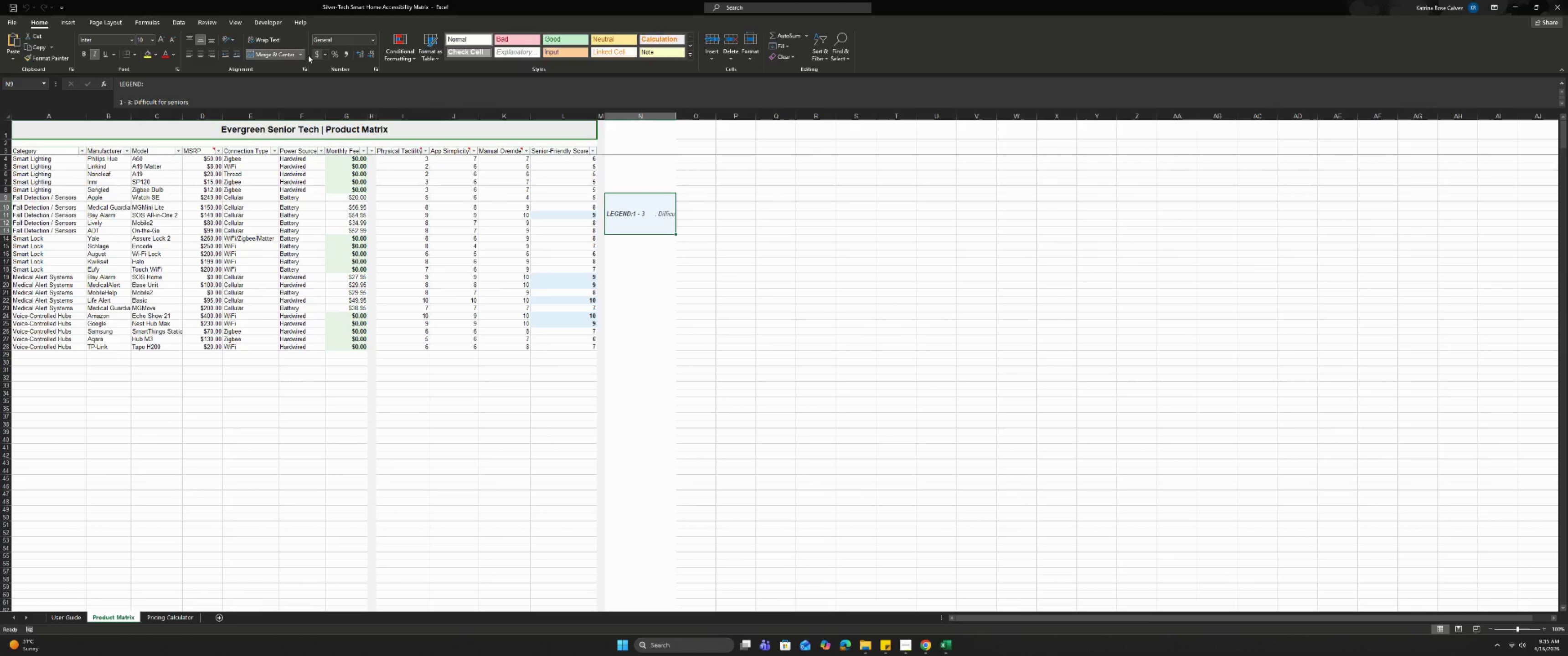 
left_click([267, 41])
 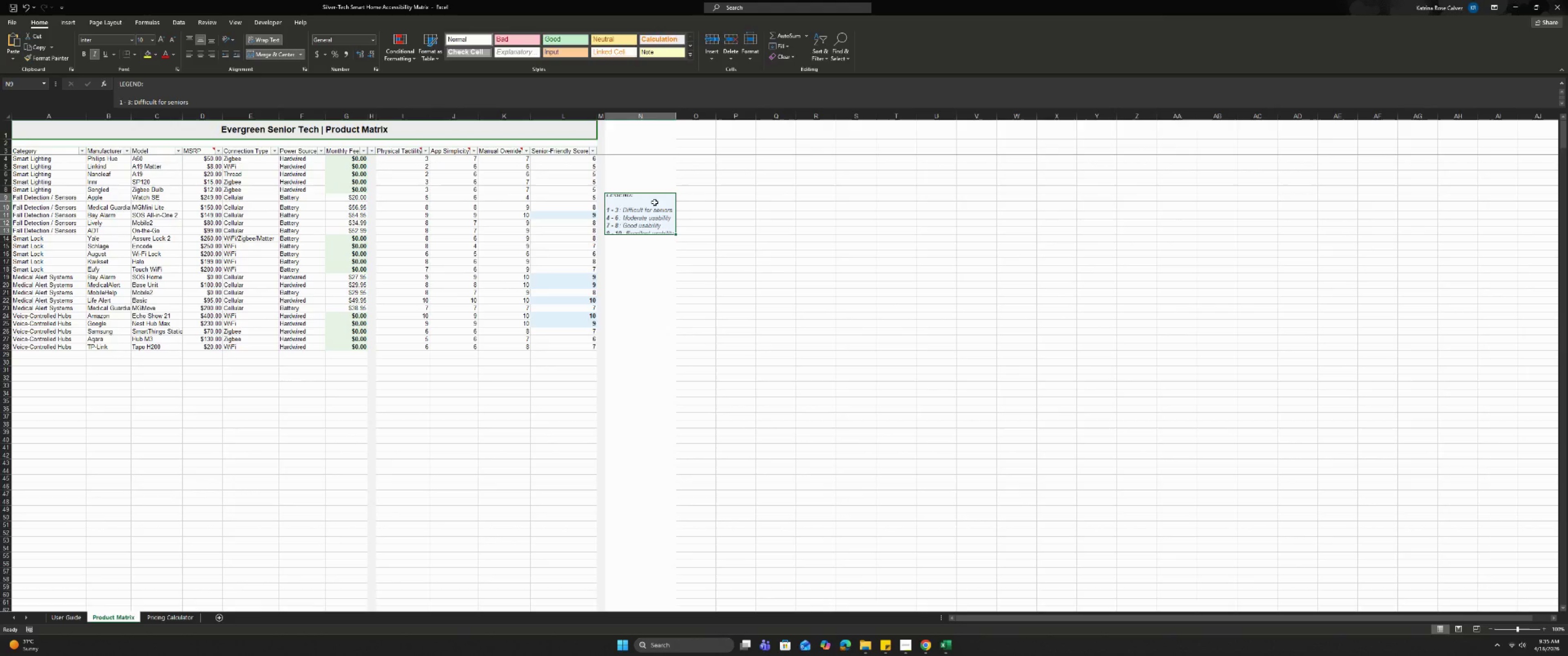 
left_click([672, 292])
 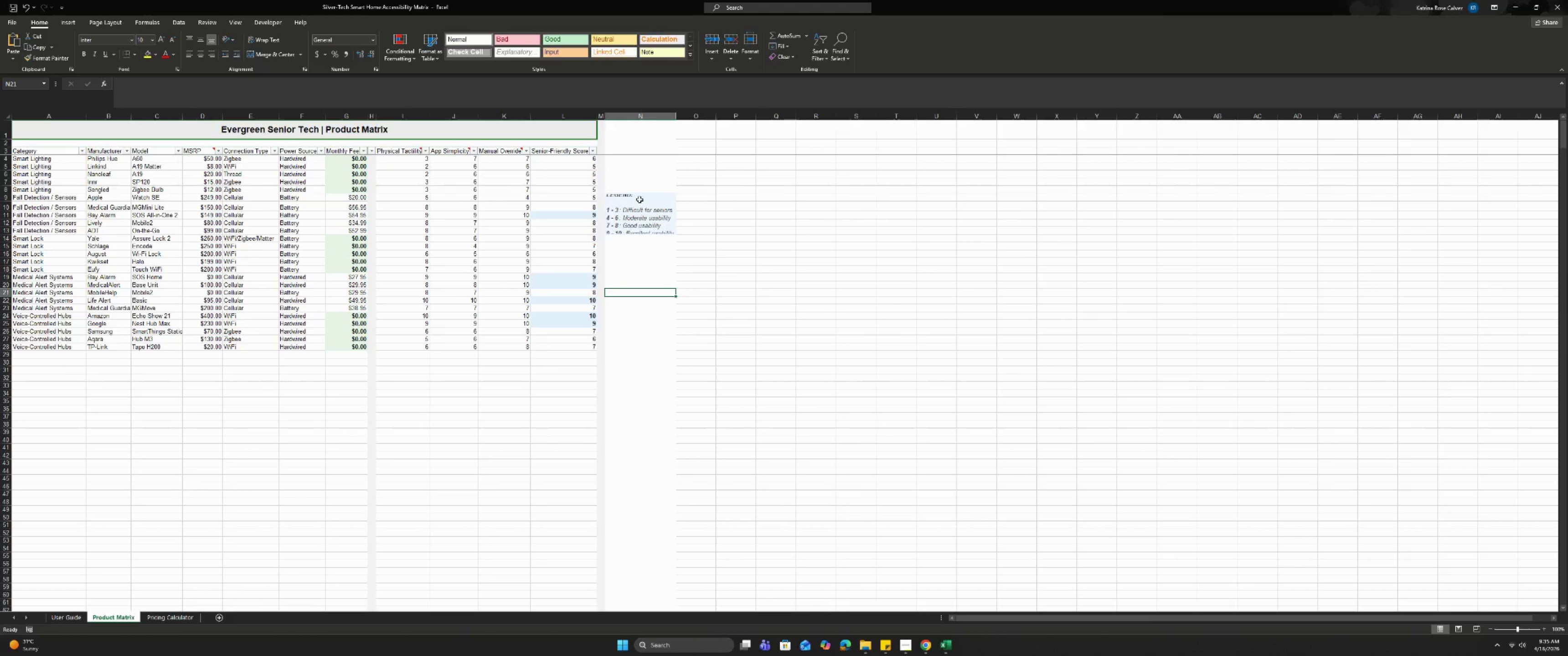 
left_click([639, 195])
 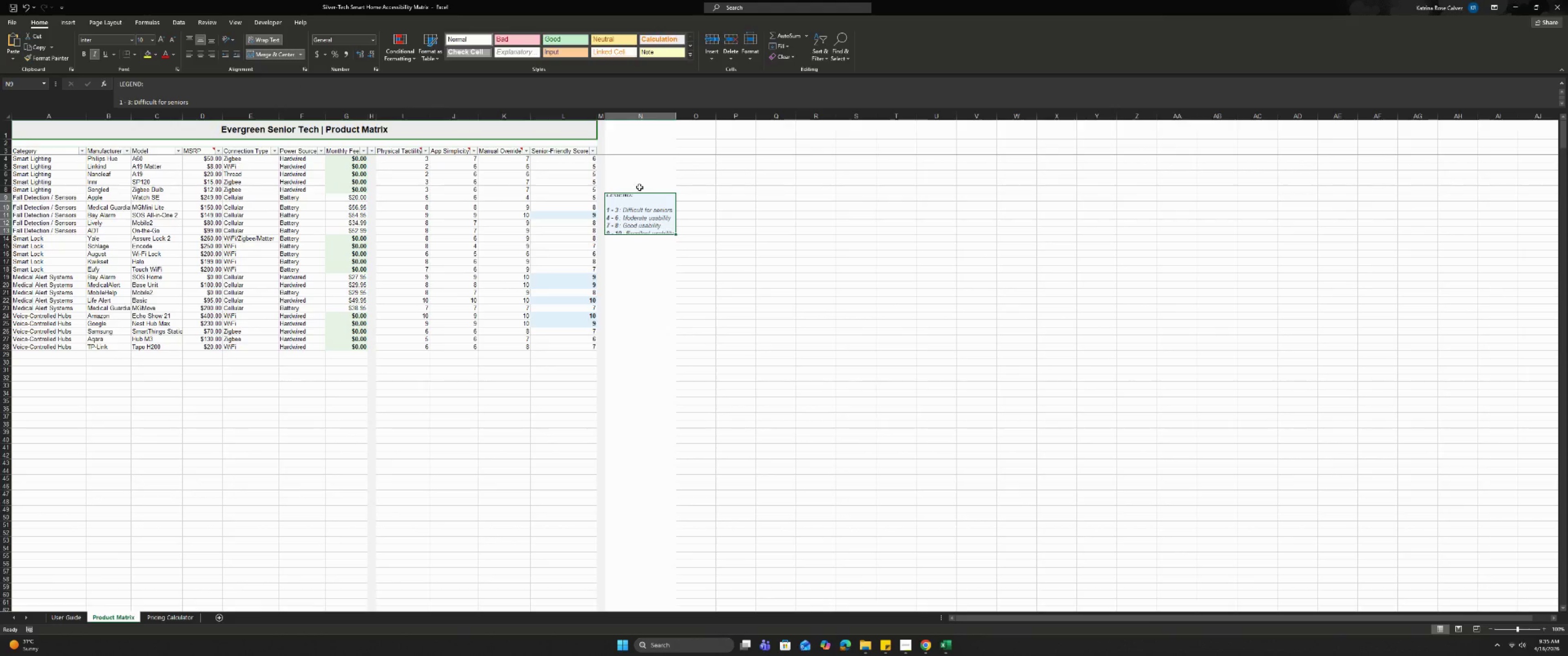 
left_click([640, 187])
 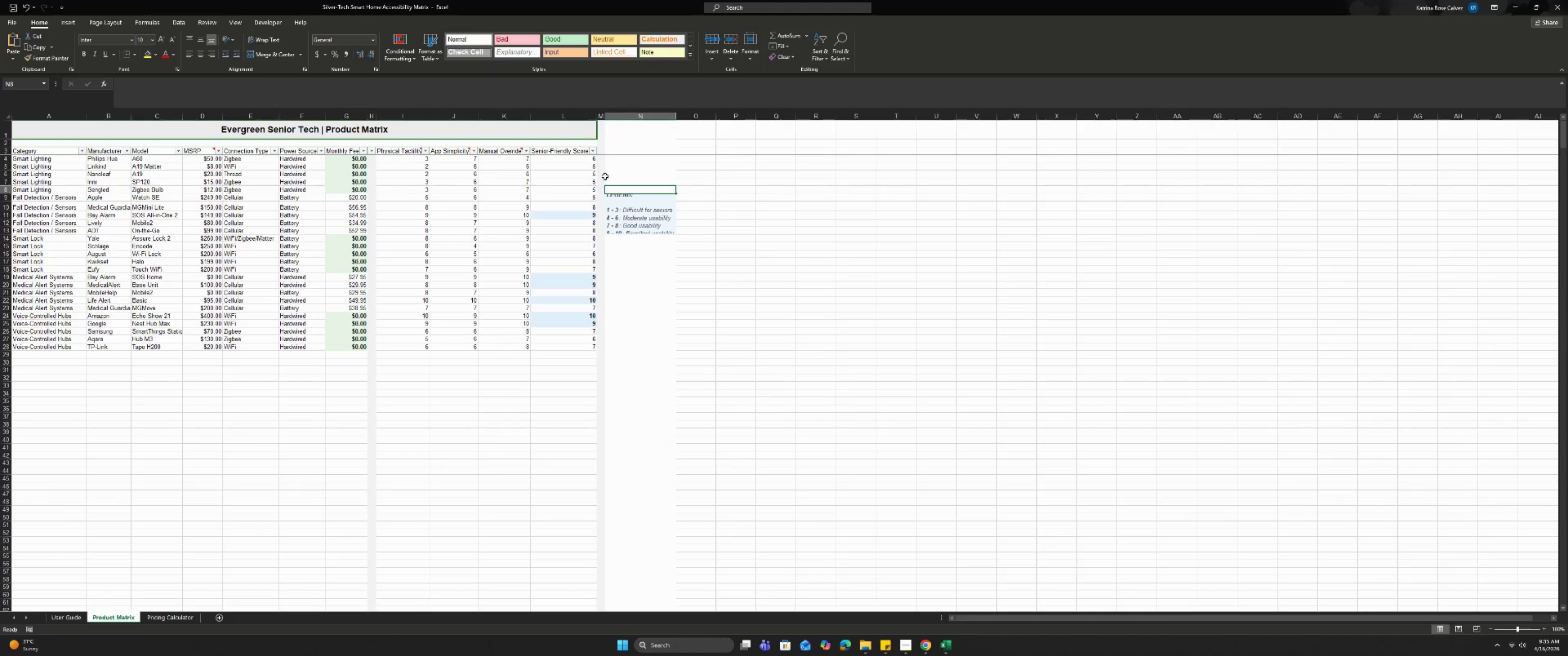 
left_click_drag(start_coordinate=[624, 205], to_coordinate=[621, 191])
 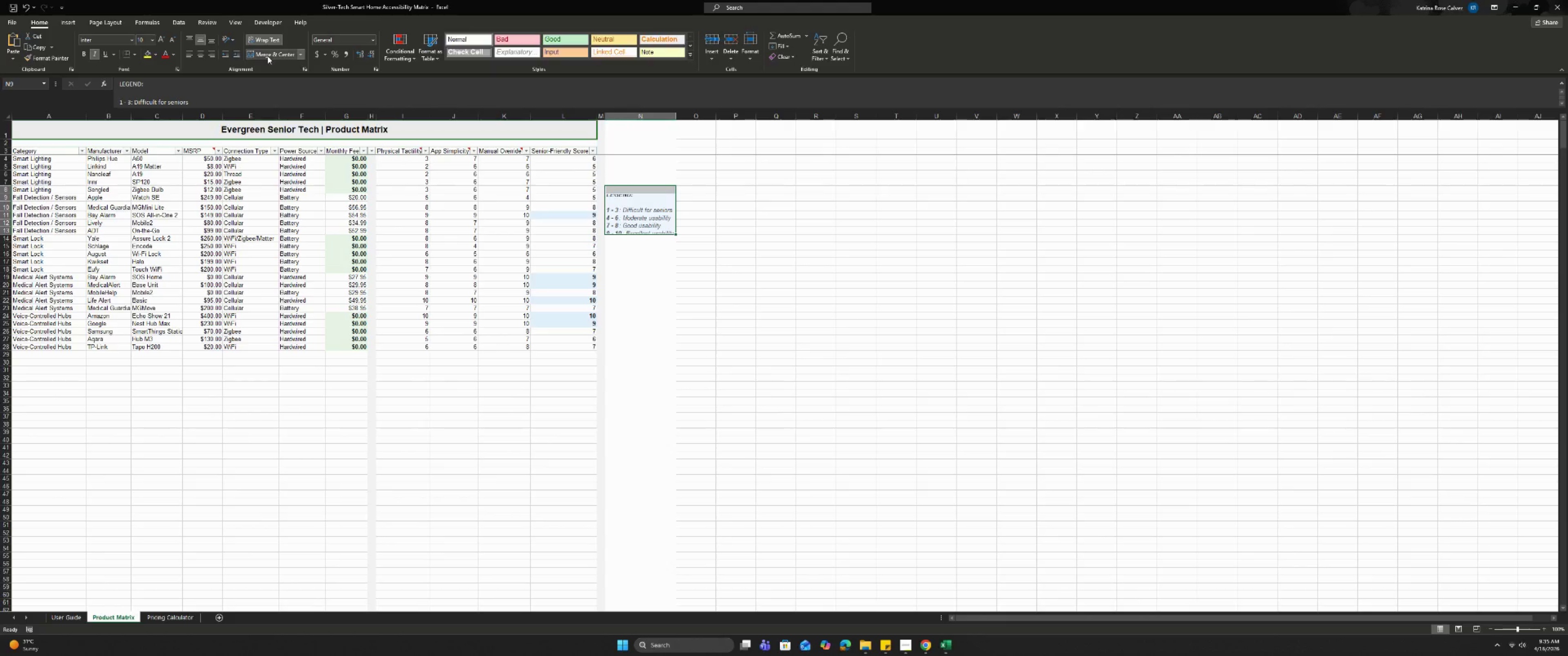 
left_click([268, 56])
 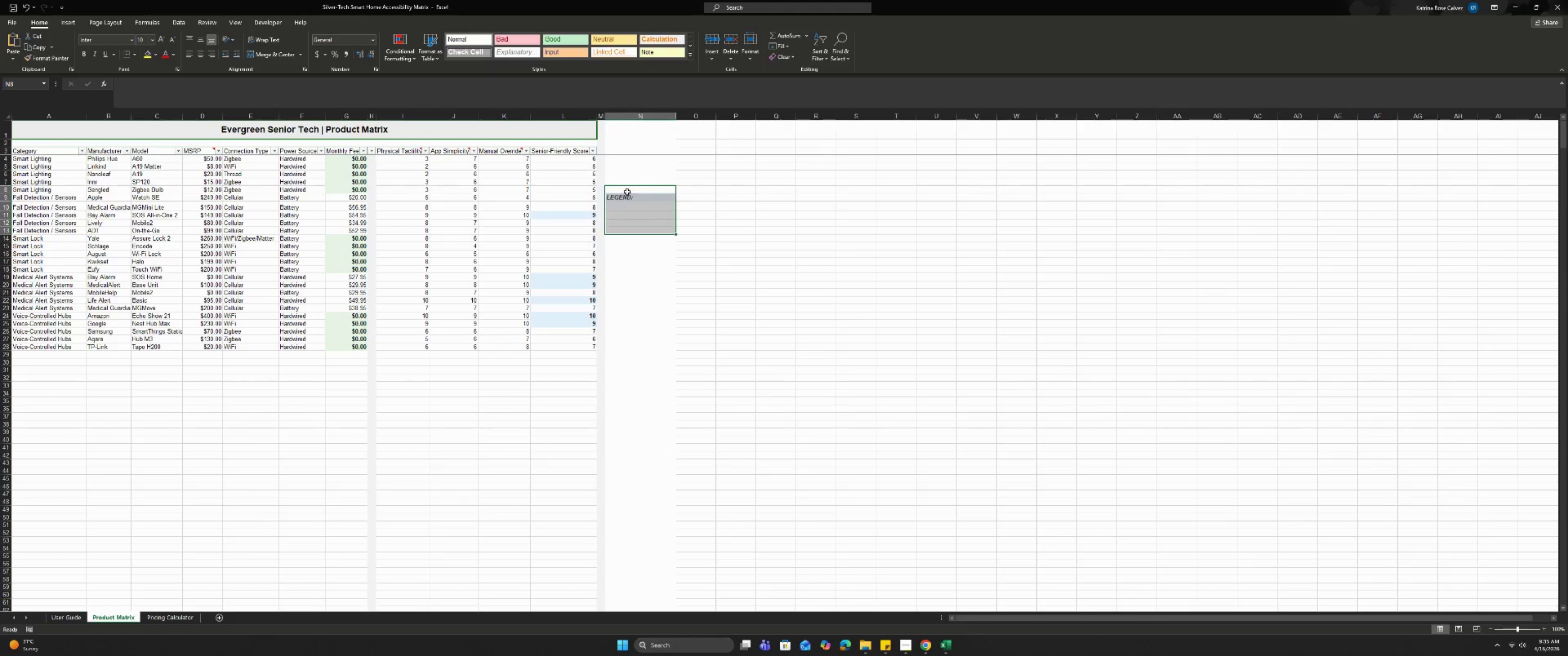 
left_click([650, 266])
 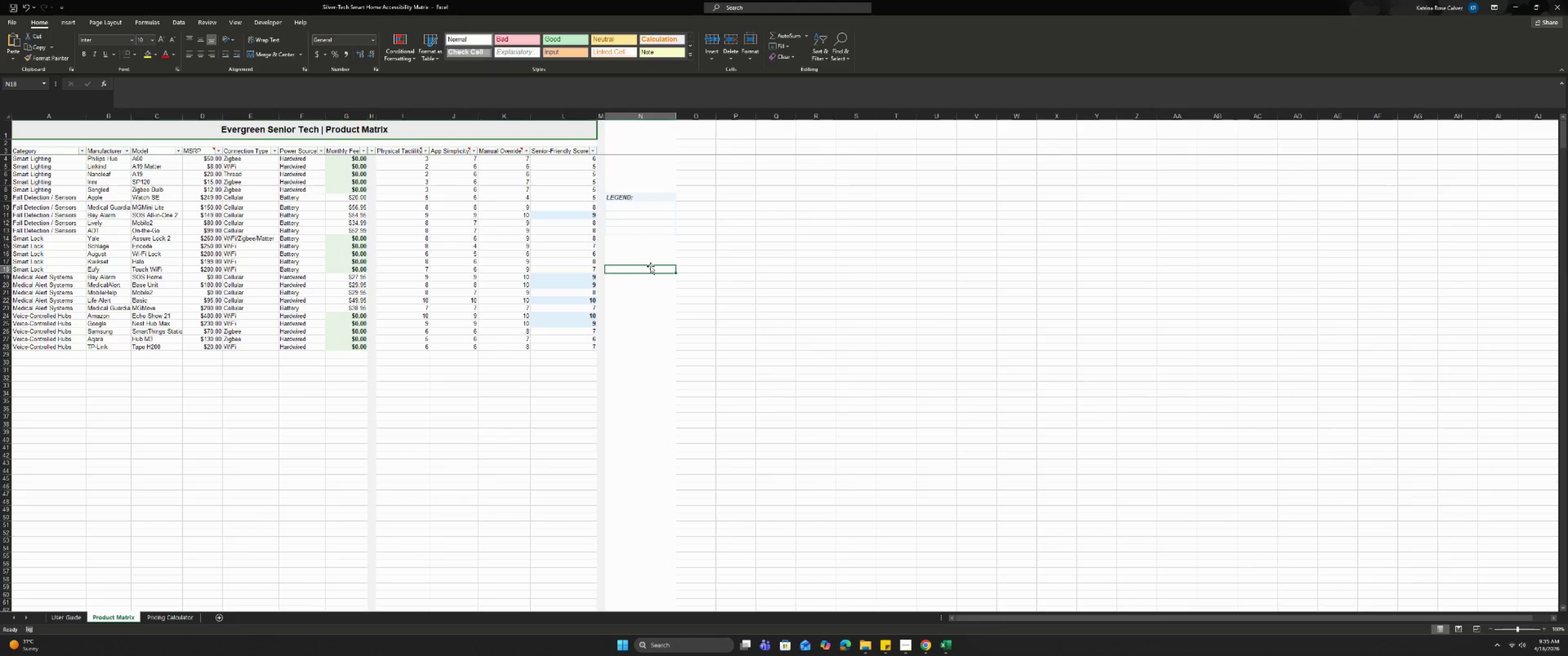 
key(Control+Z)
 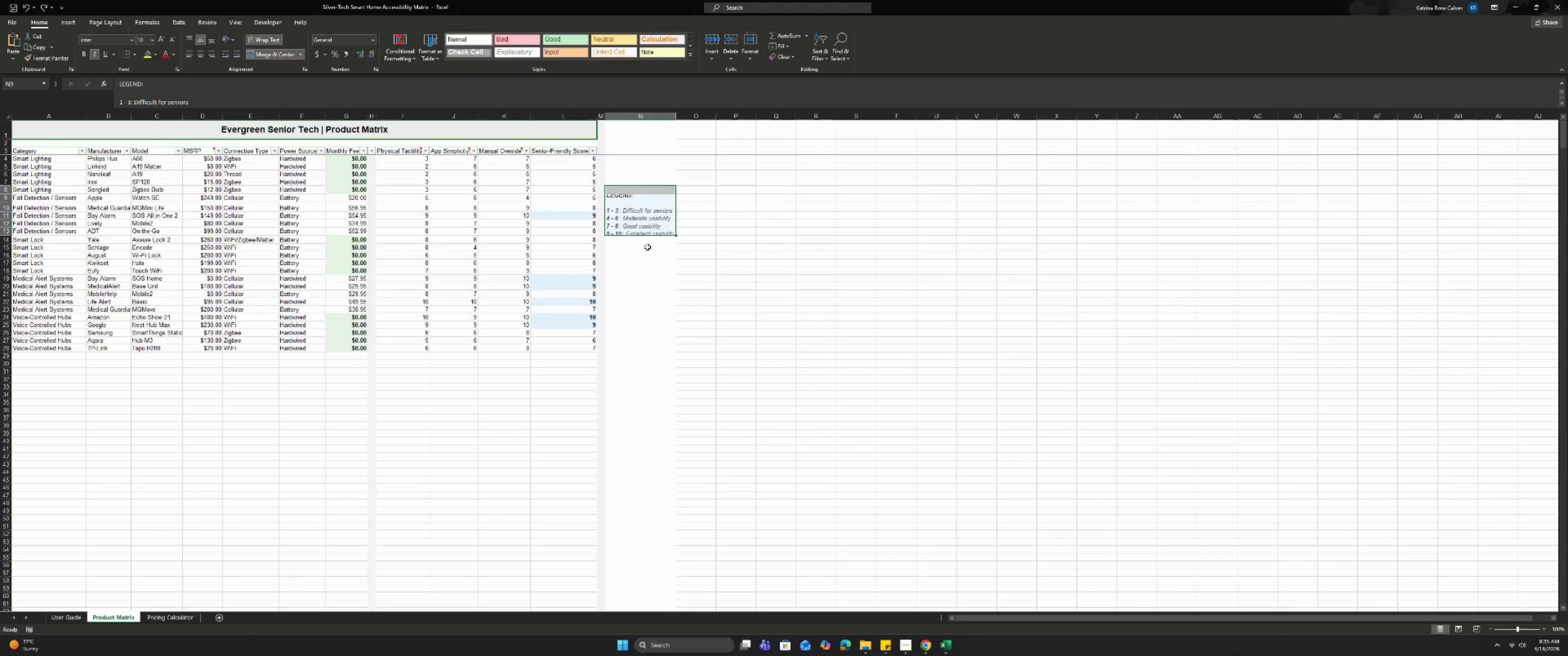 
left_click([647, 246])
 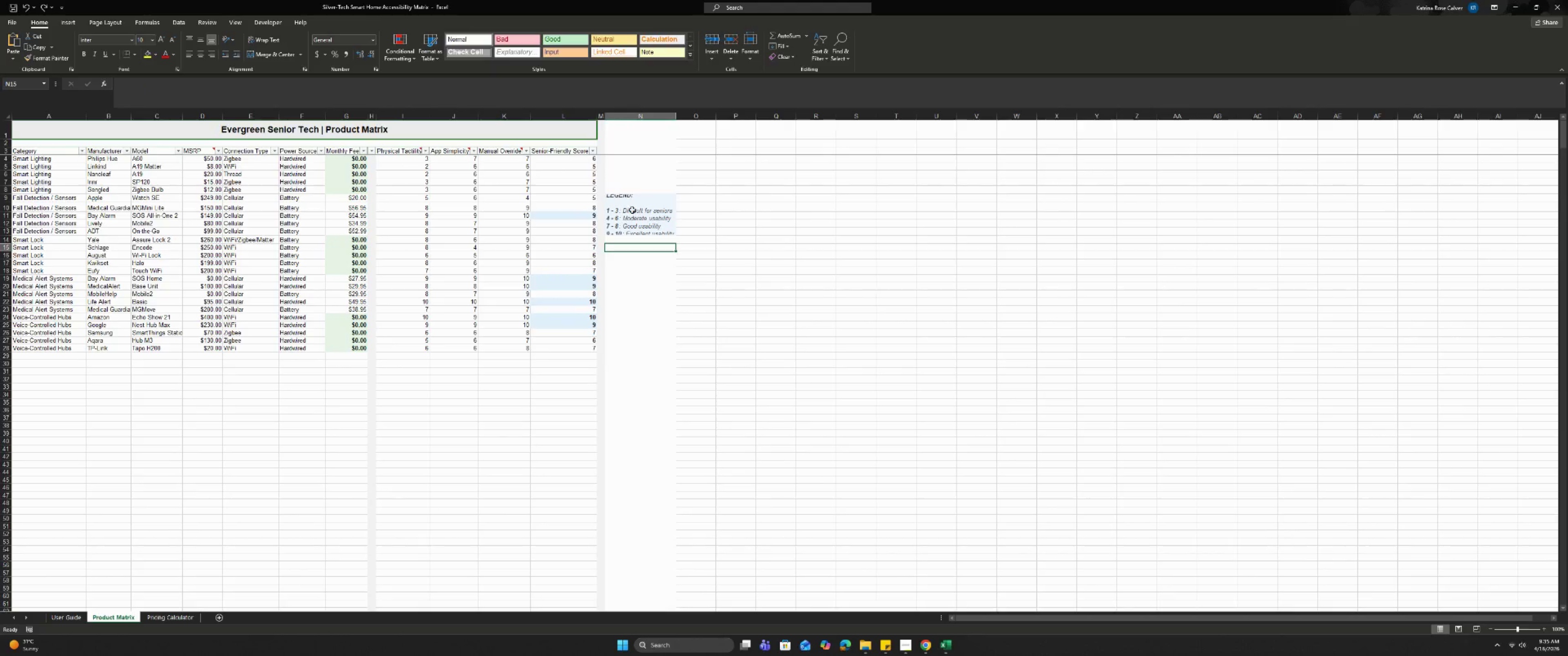 
left_click_drag(start_coordinate=[630, 216], to_coordinate=[627, 240])
 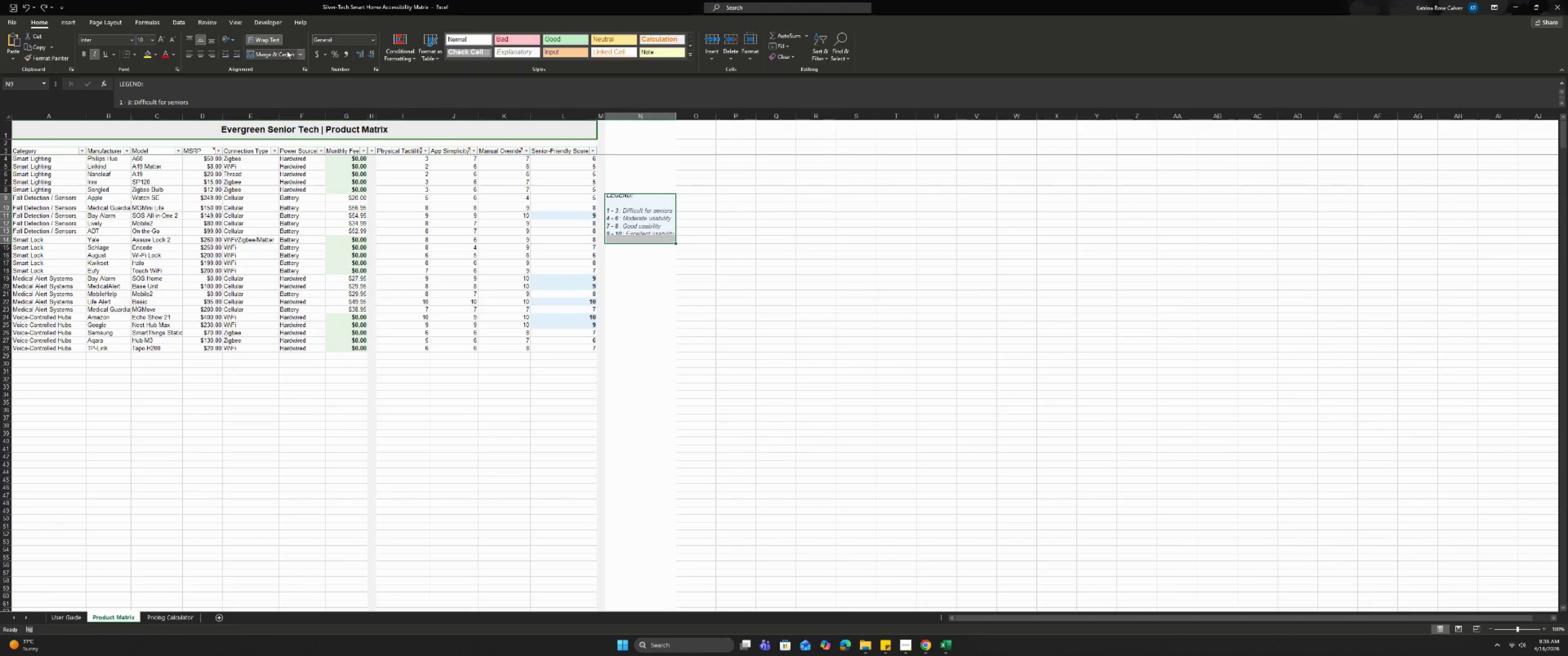 
left_click([285, 52])
 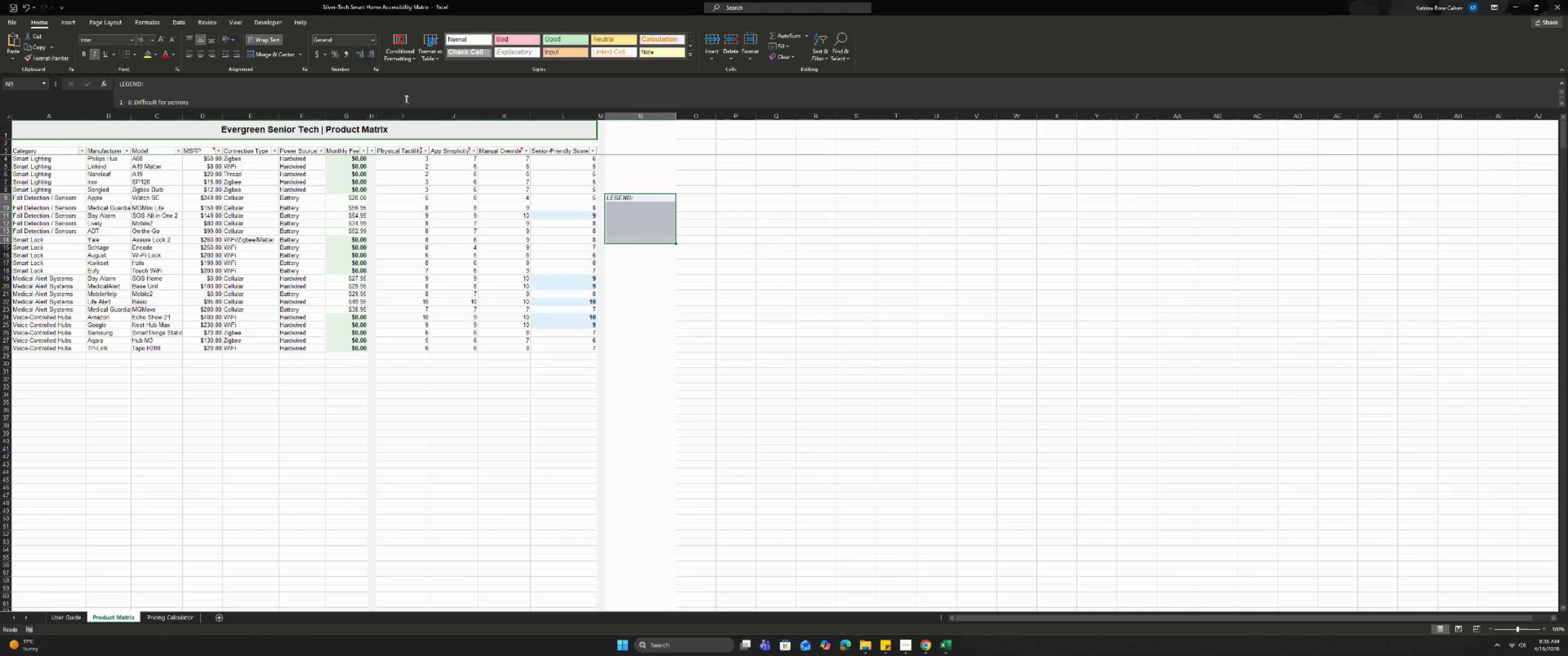 
key(Control+Z)
 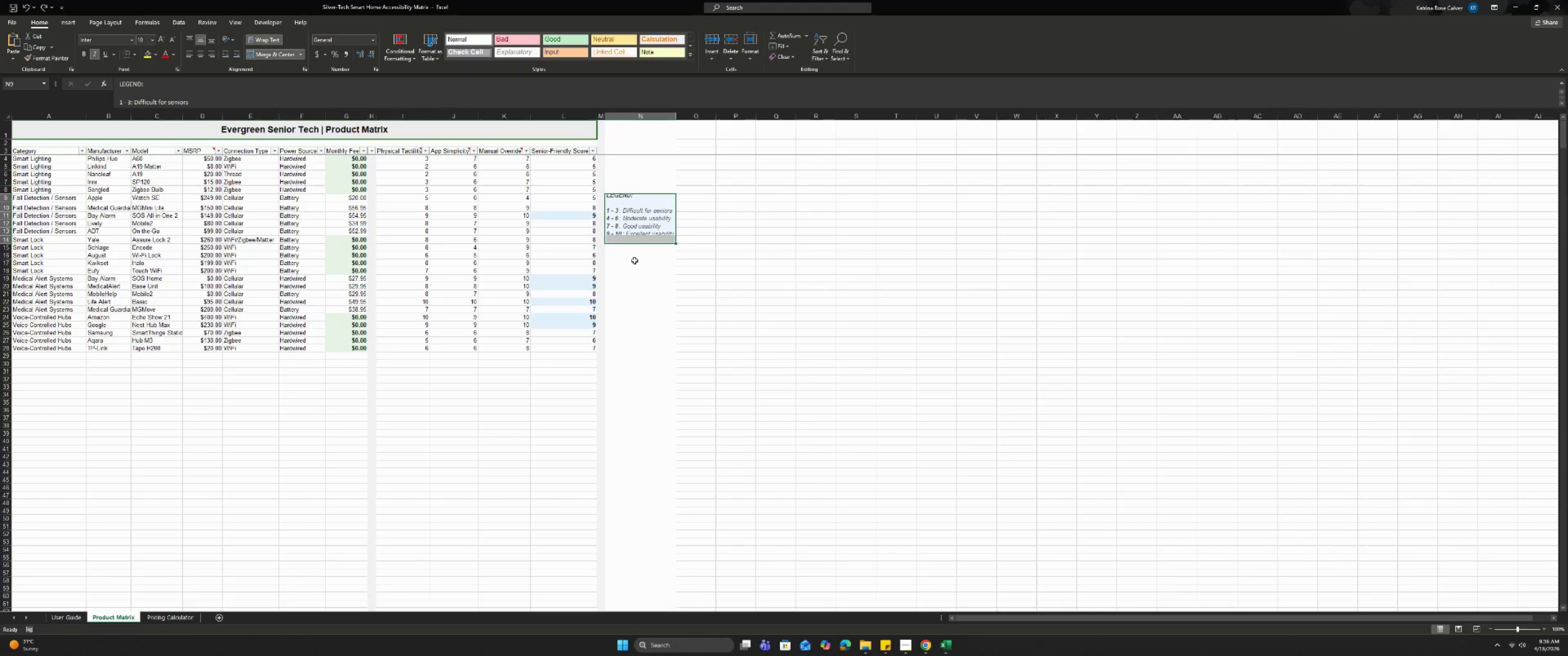 
left_click([636, 256])
 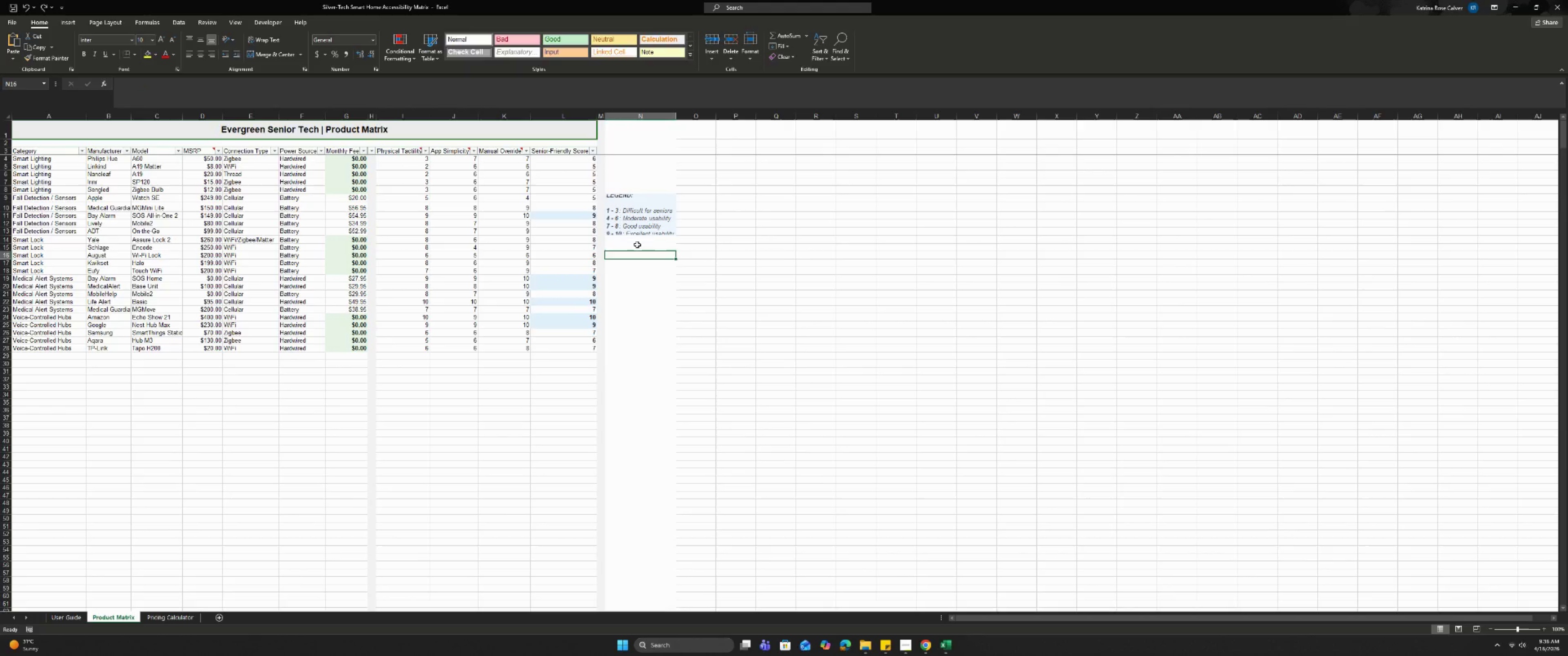 
left_click_drag(start_coordinate=[637, 241], to_coordinate=[637, 226])
 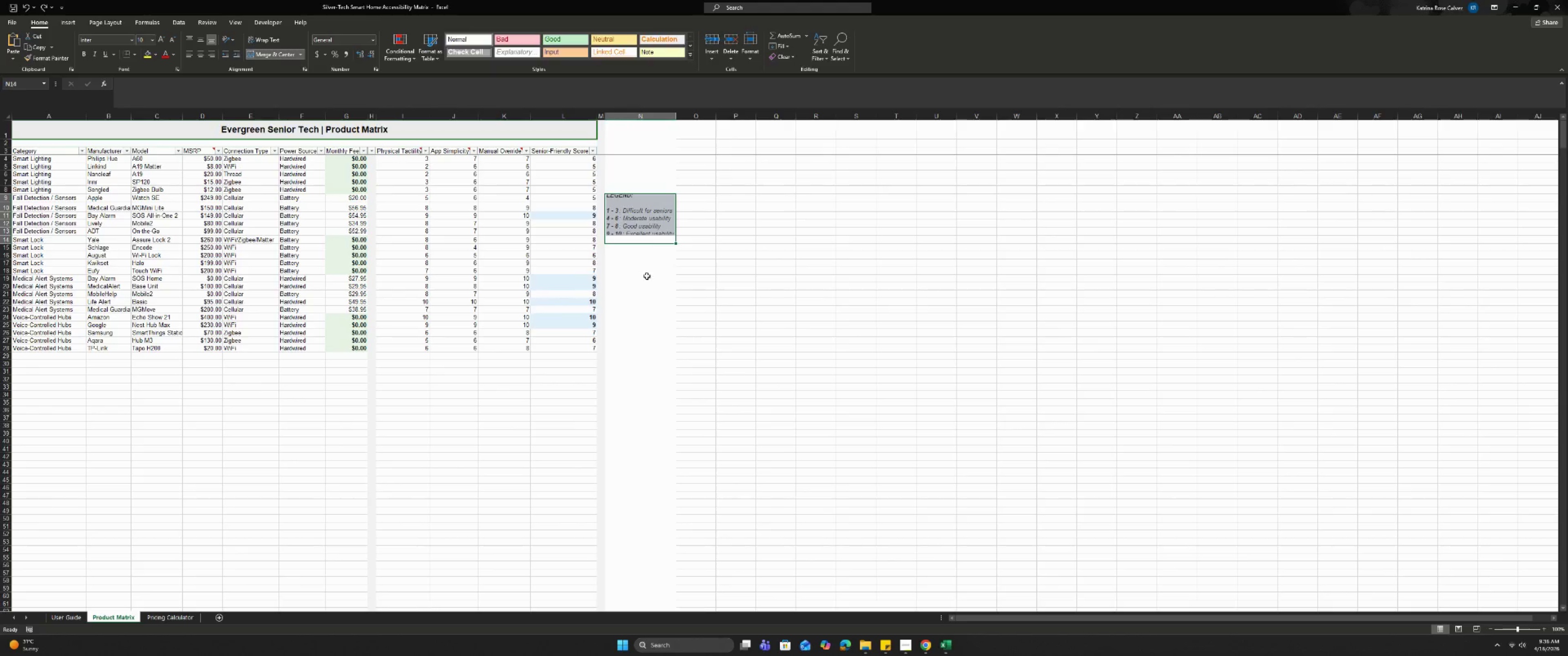 
left_click([647, 276])
 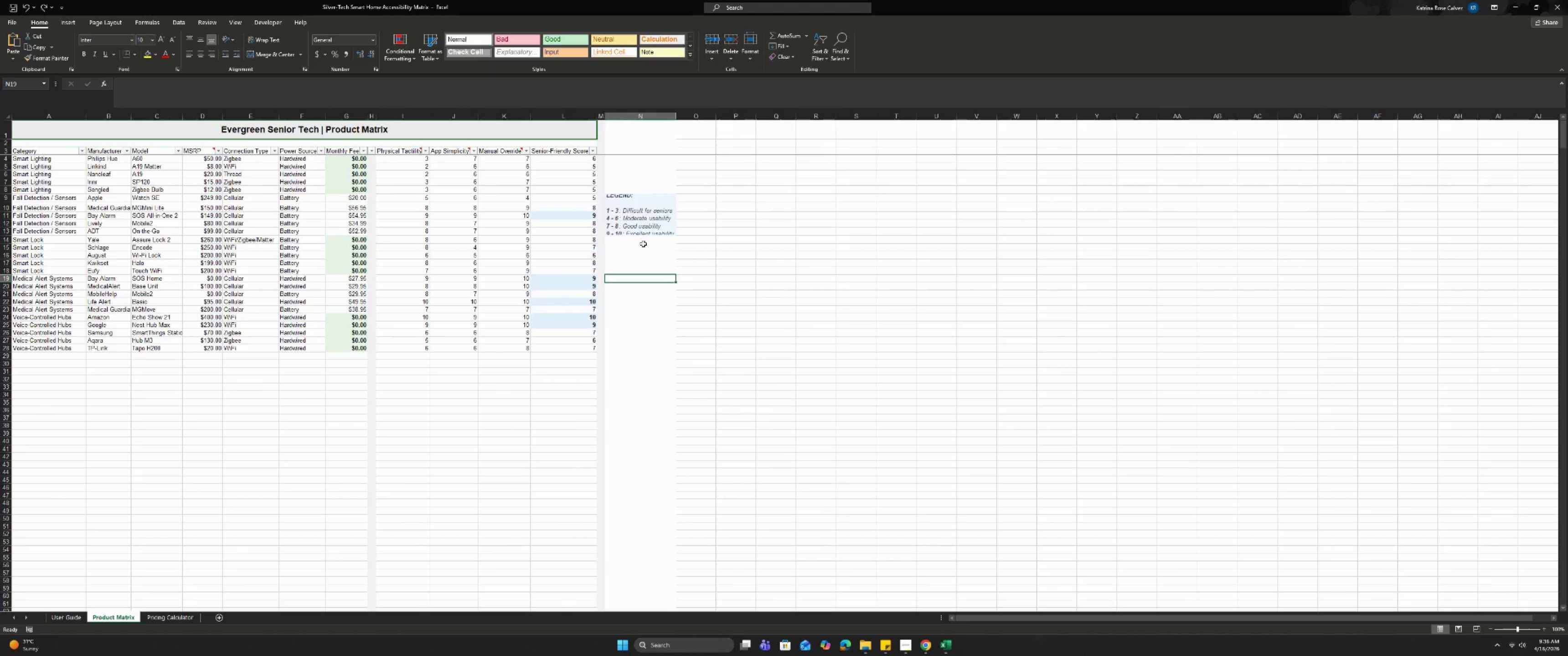 
left_click([643, 244])
 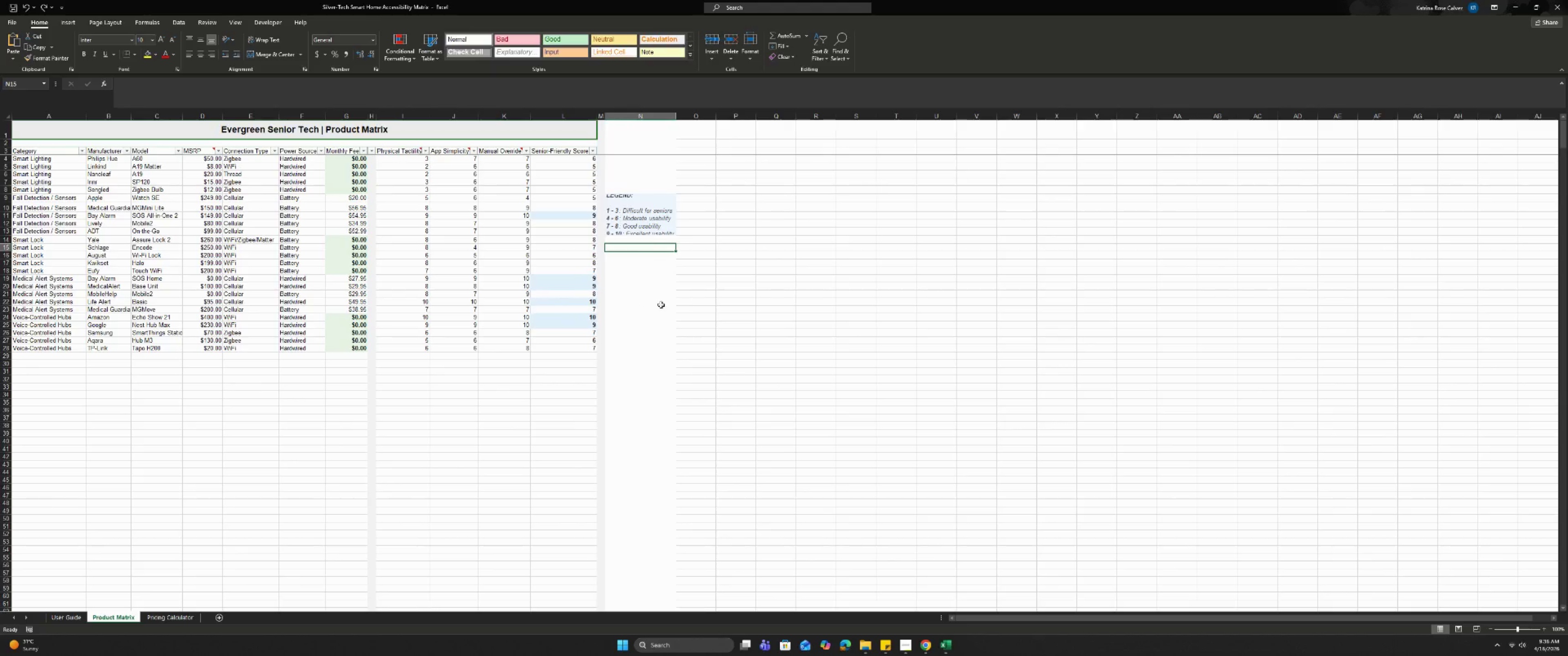 
left_click([662, 307])
 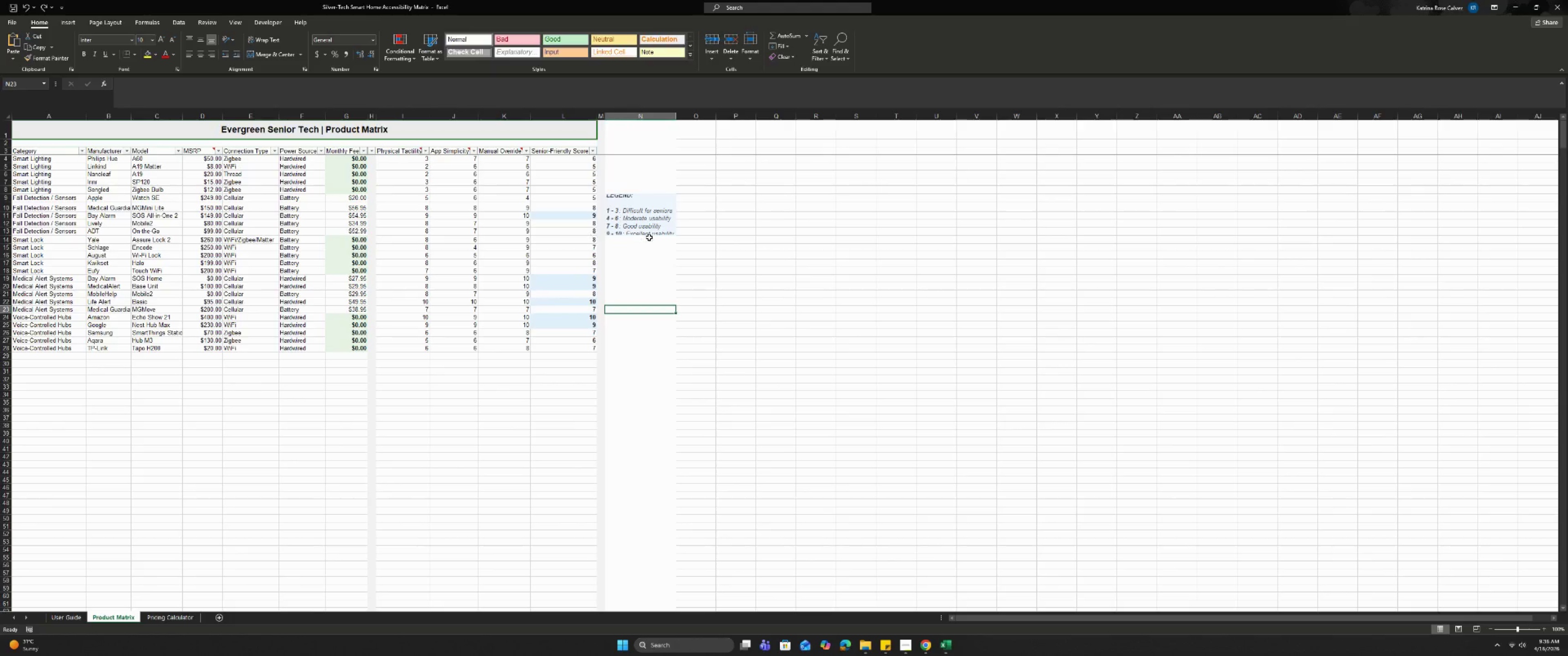 
left_click([665, 229])
 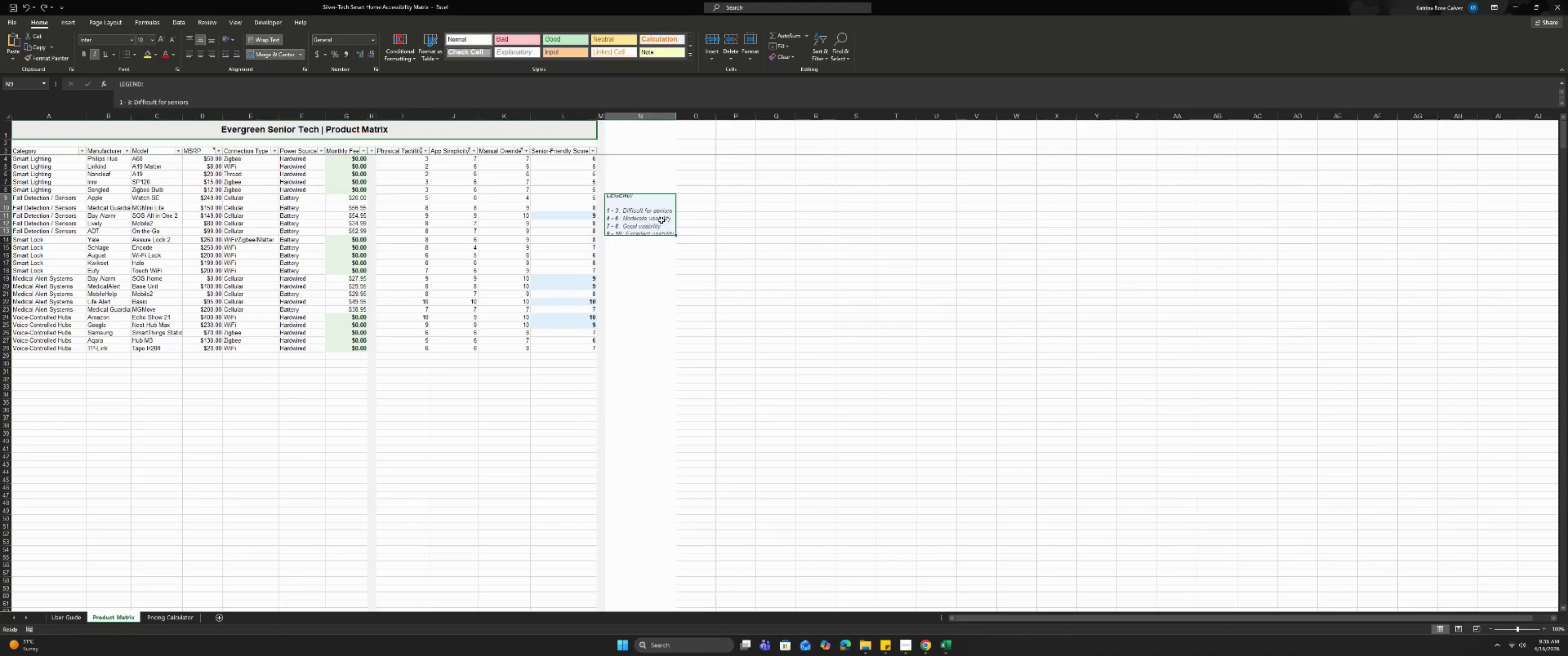 
double_click([661, 220])
 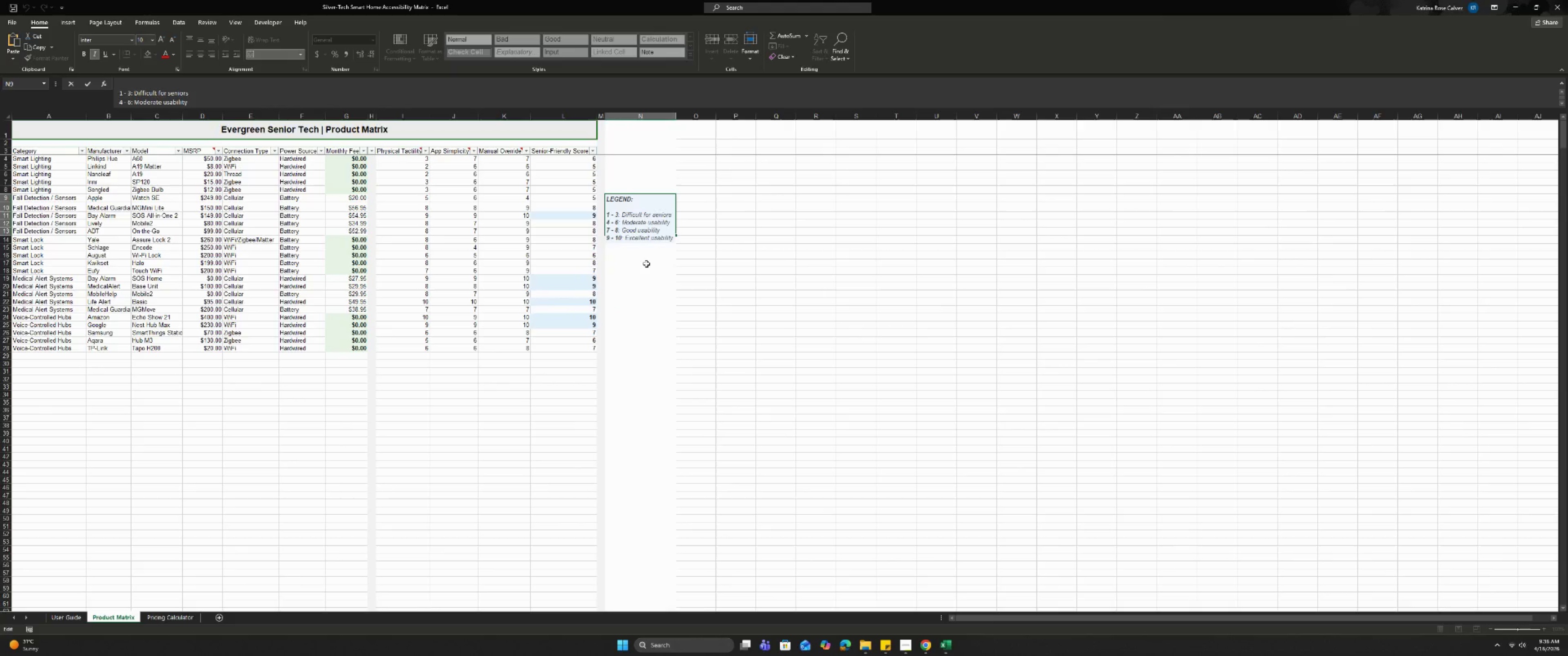 
left_click([646, 264])
 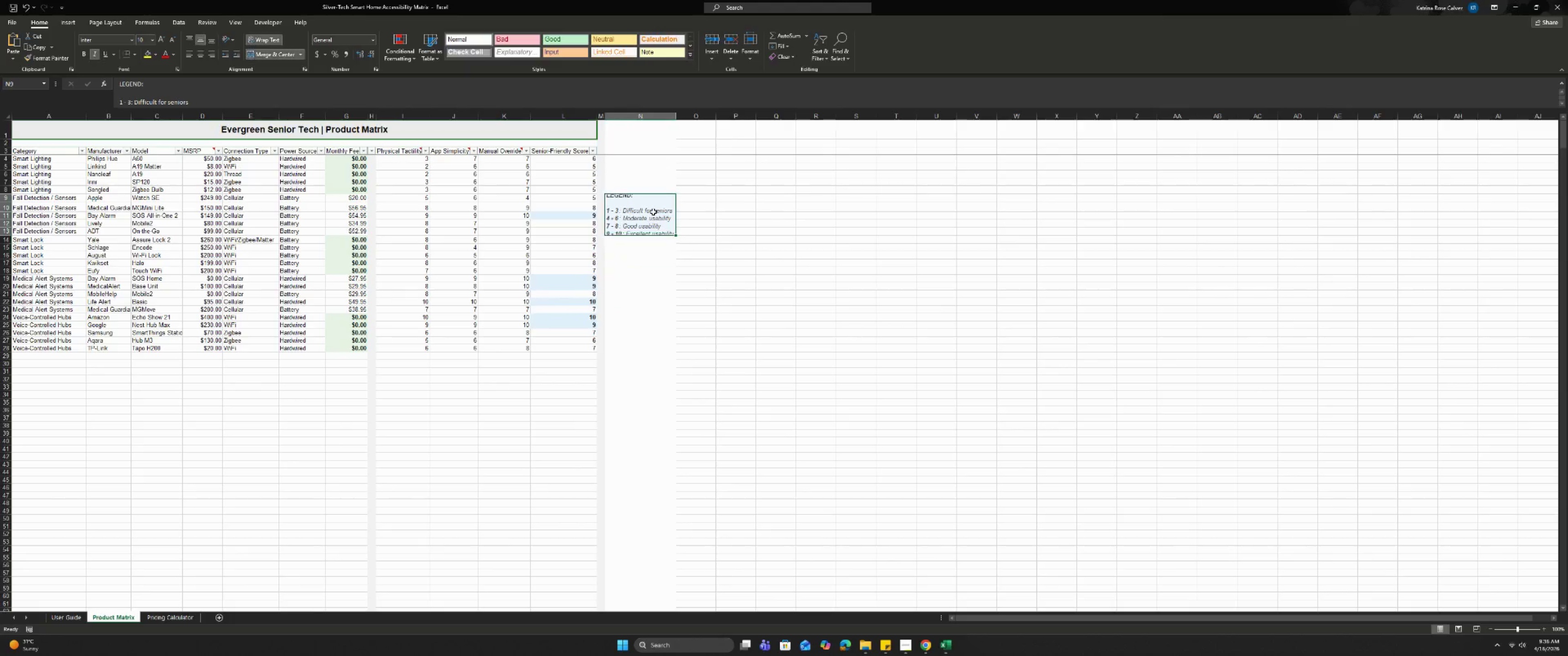 
double_click([653, 212])
 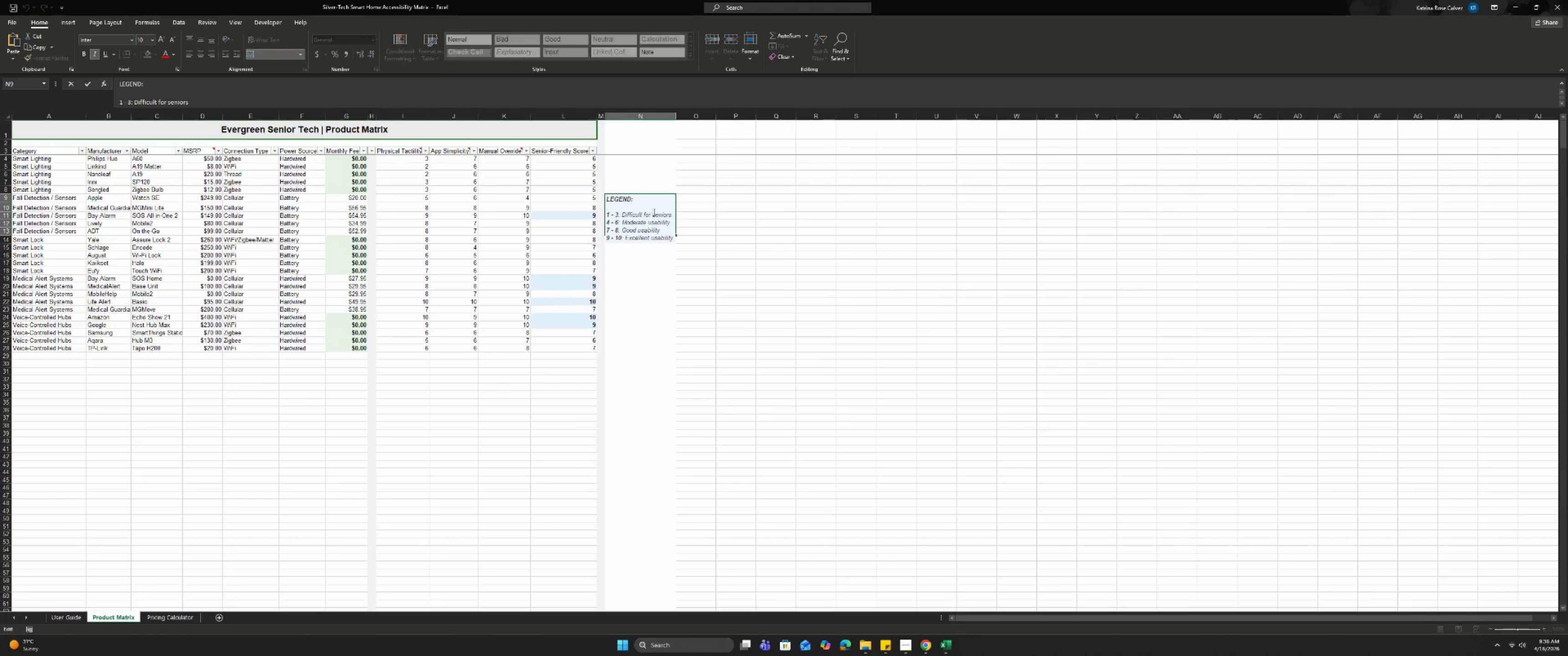 
triple_click([653, 212])
 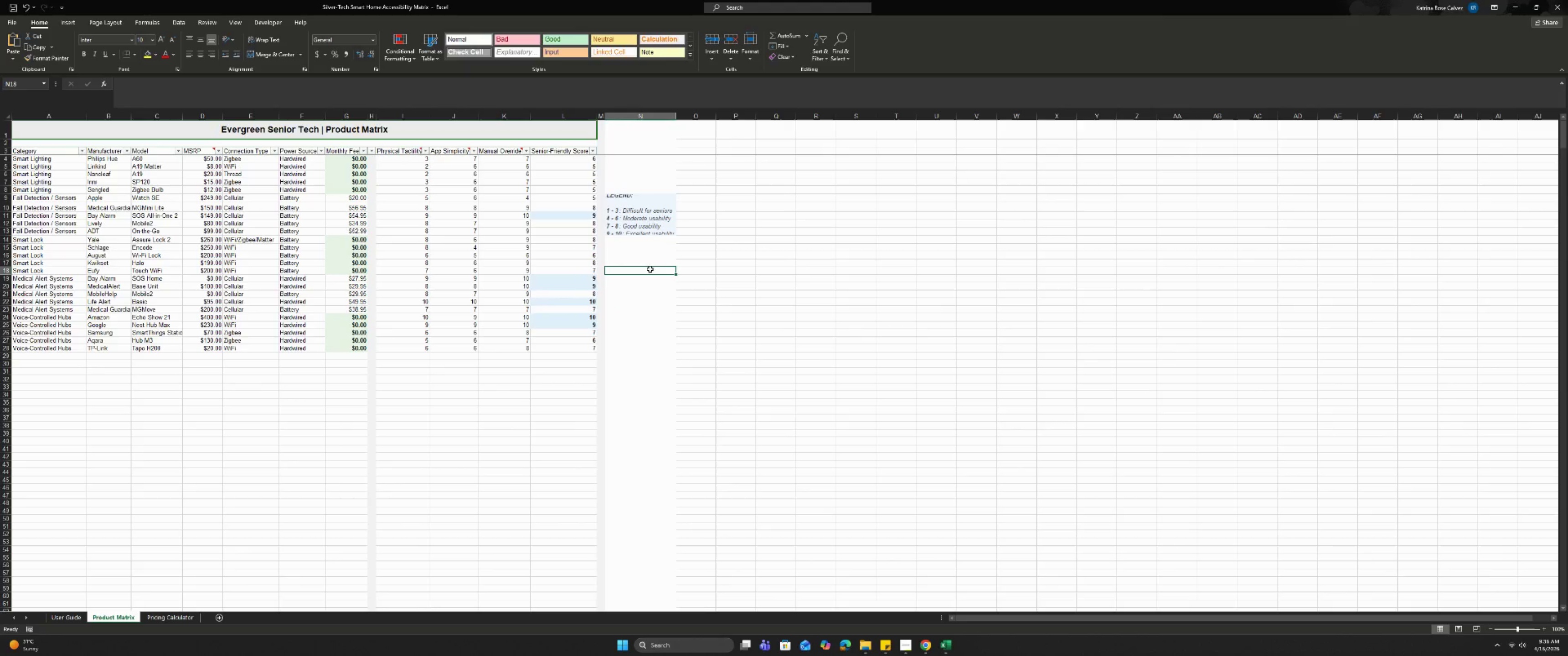 
left_click([641, 209])
 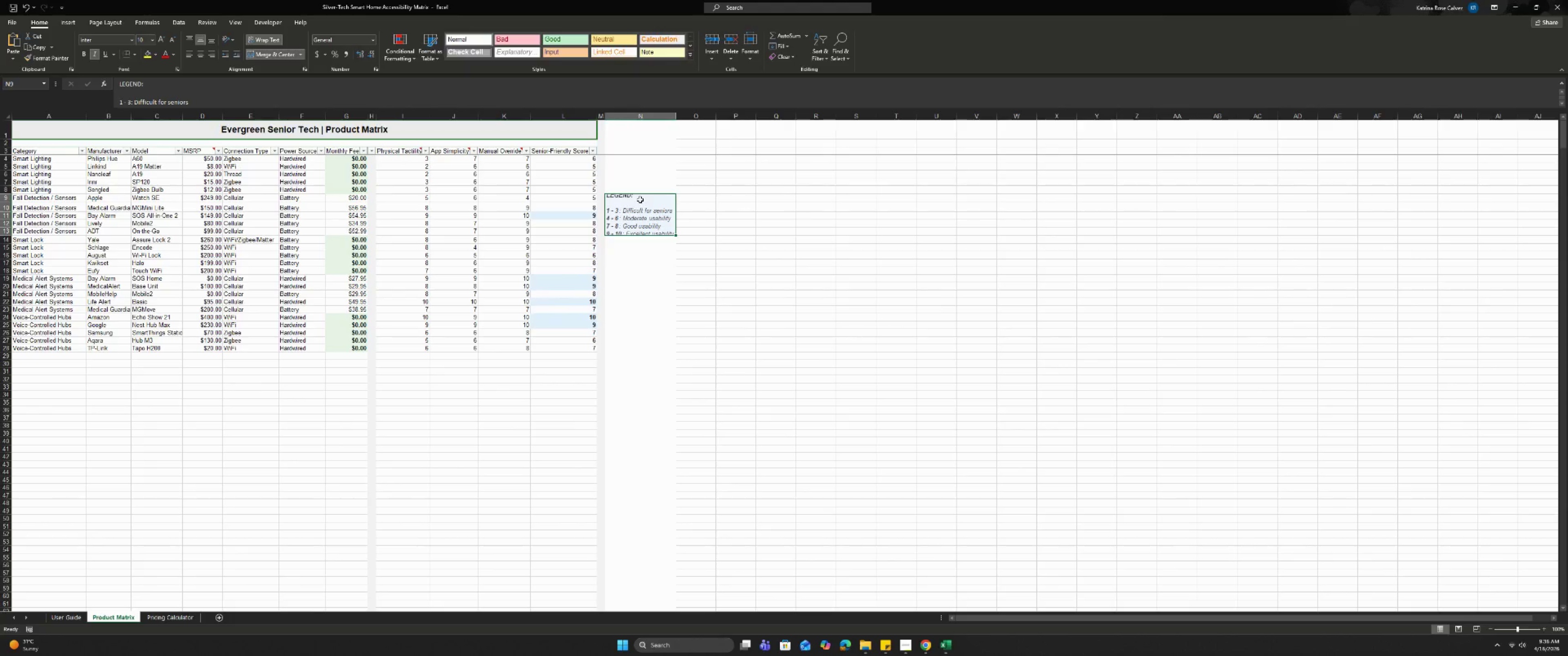 
double_click([640, 200])
 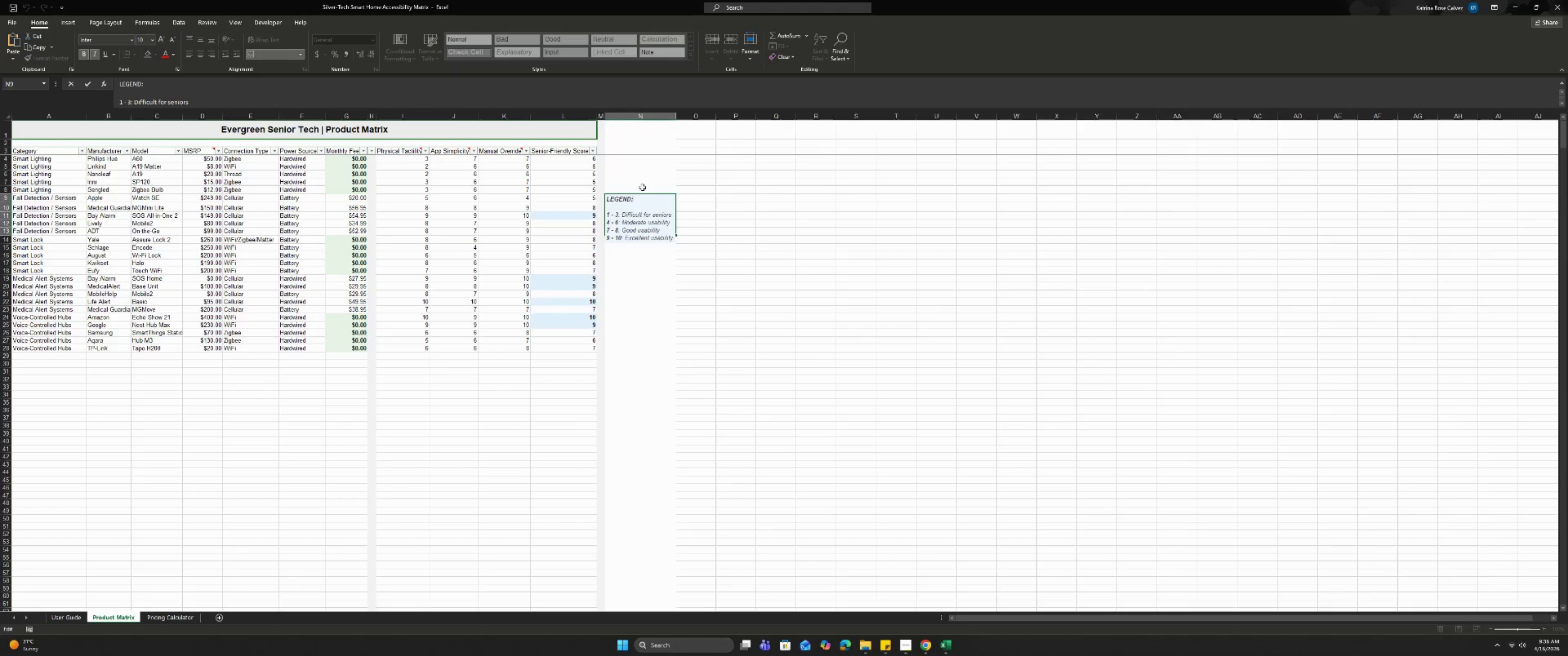 
left_click([644, 177])
 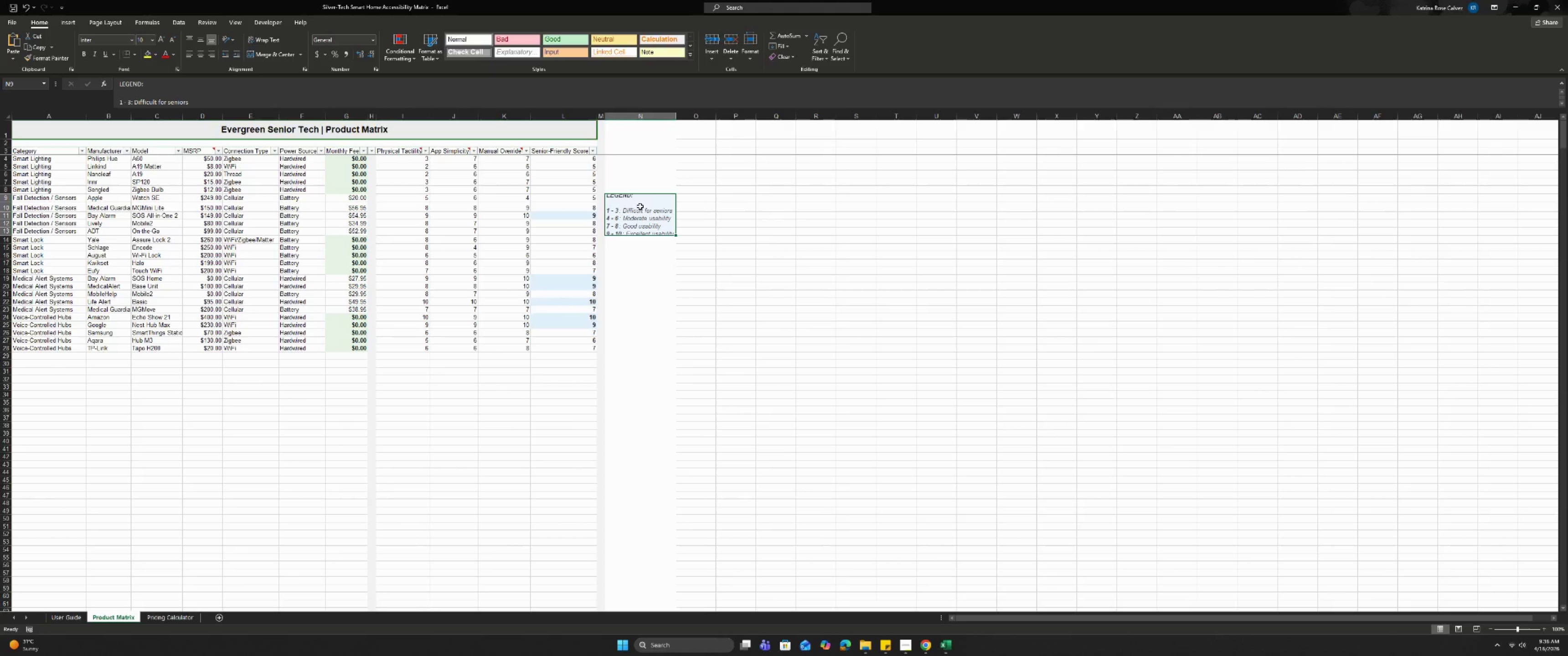 
left_click([640, 206])
 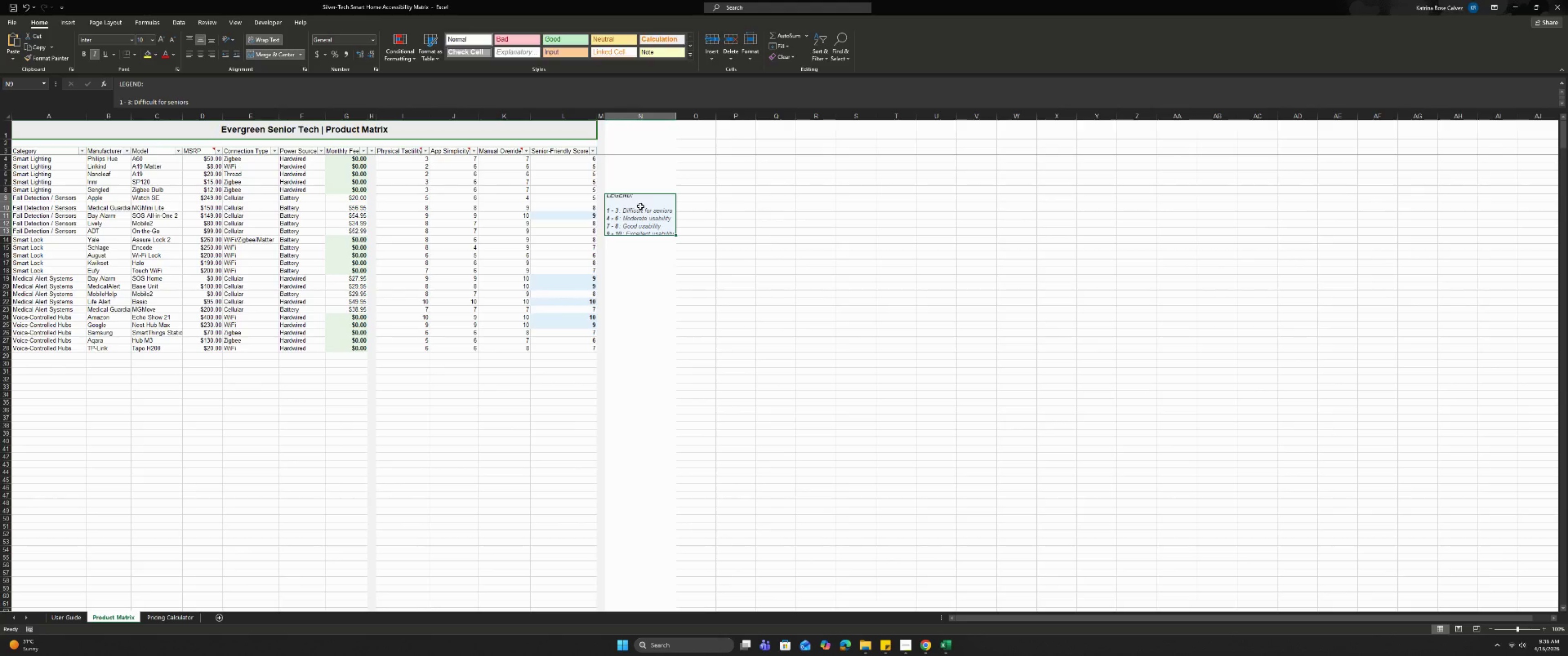 
key(Shift+ShiftLeft)
 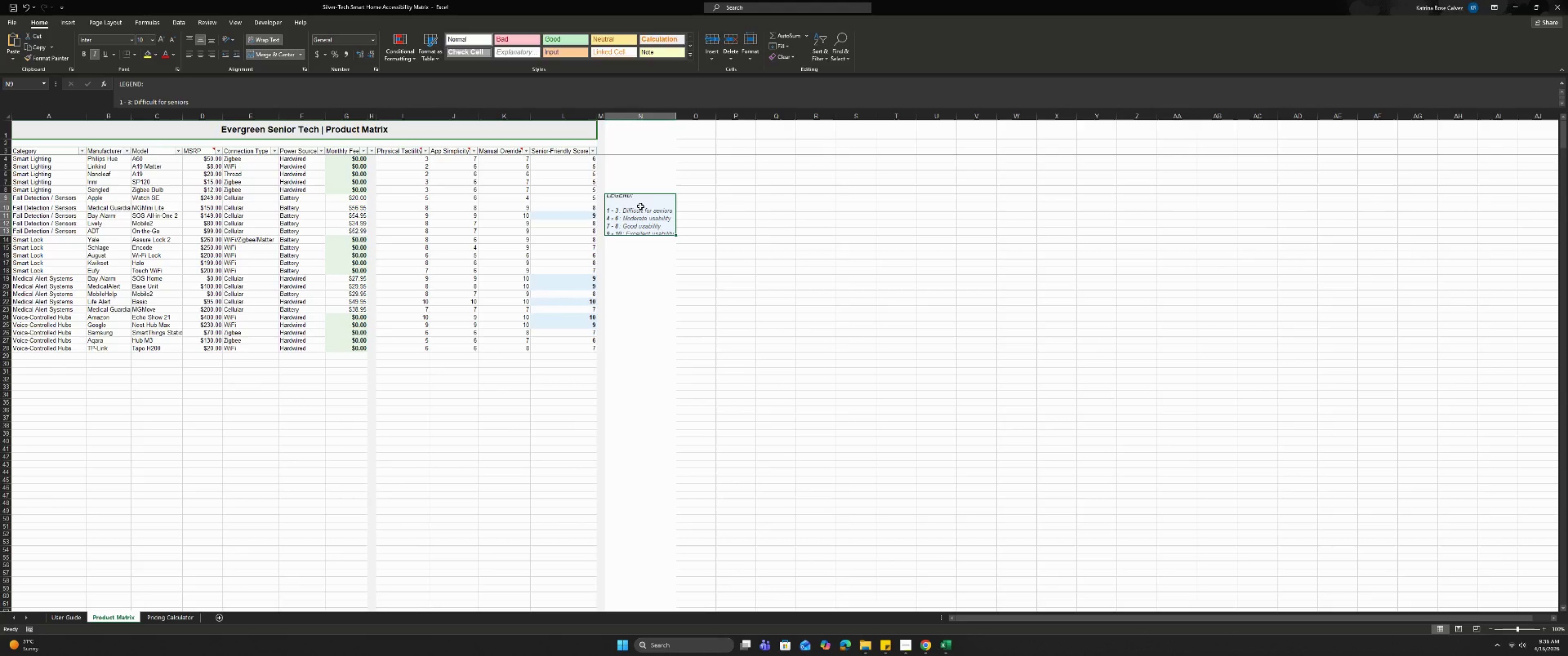 
key(Control+C)
 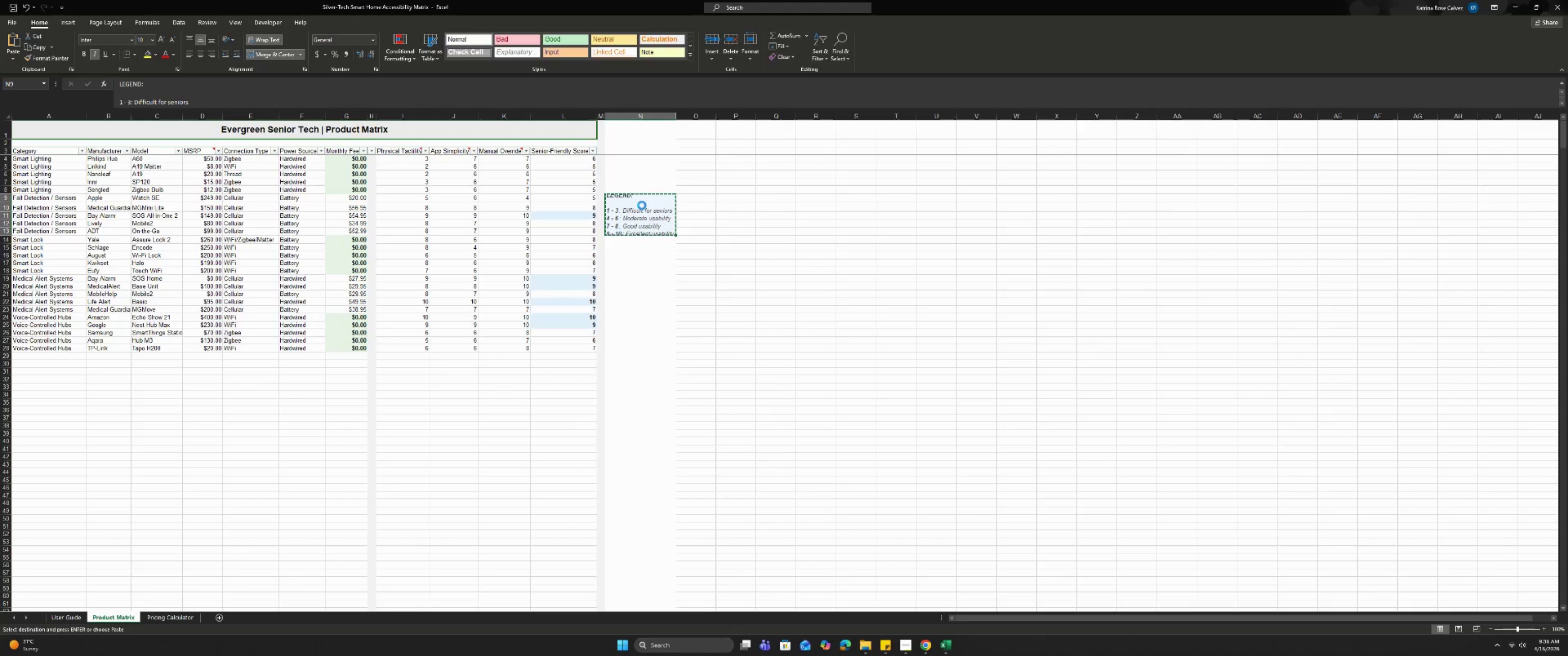 
key(Control+C)
 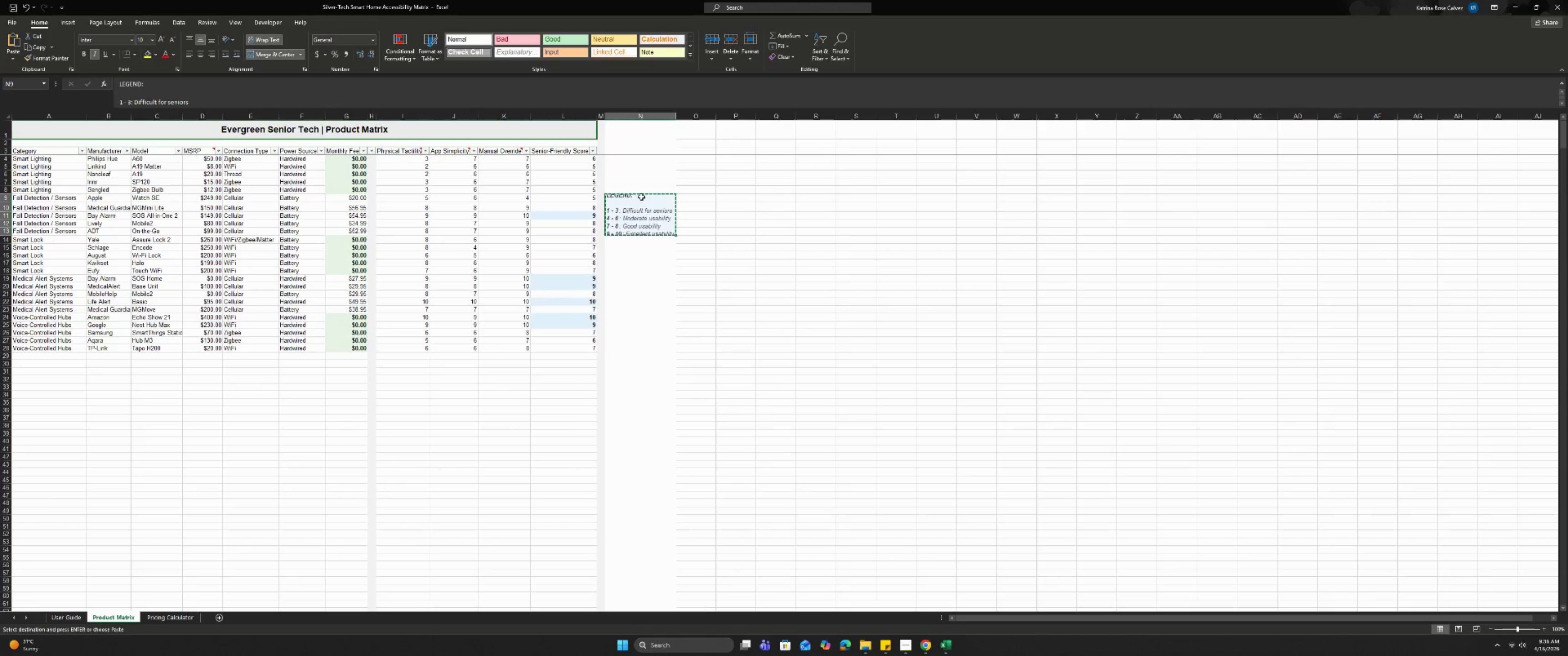 
left_click([641, 184])
 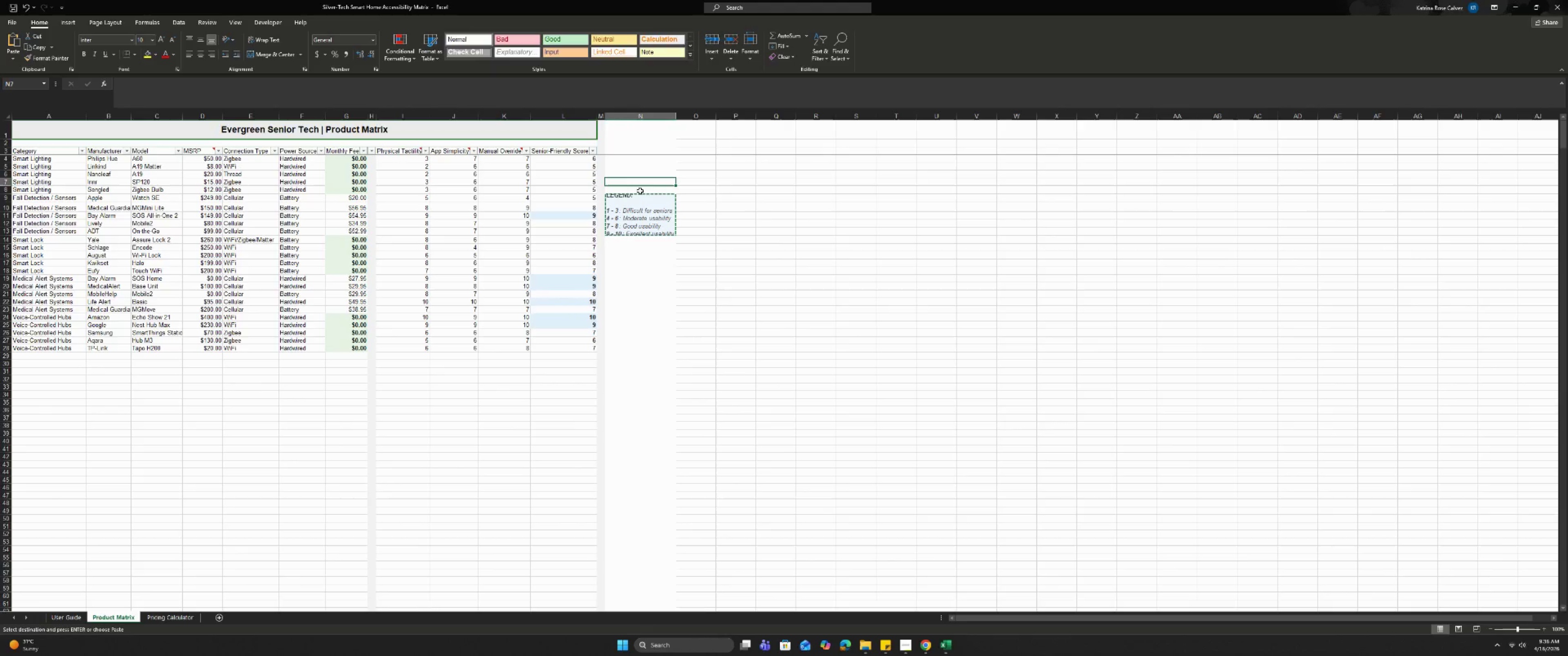 
left_click_drag(start_coordinate=[640, 190], to_coordinate=[634, 207])
 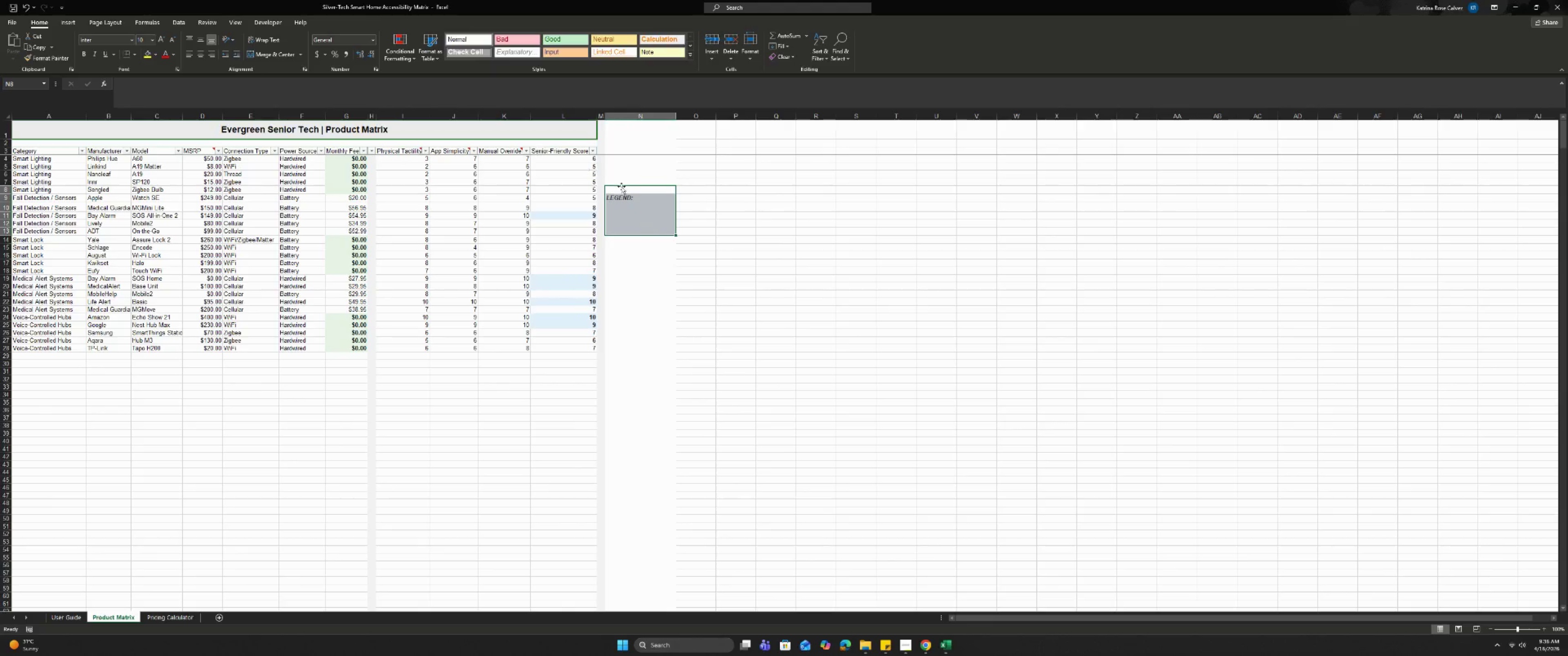 
double_click([640, 205])
 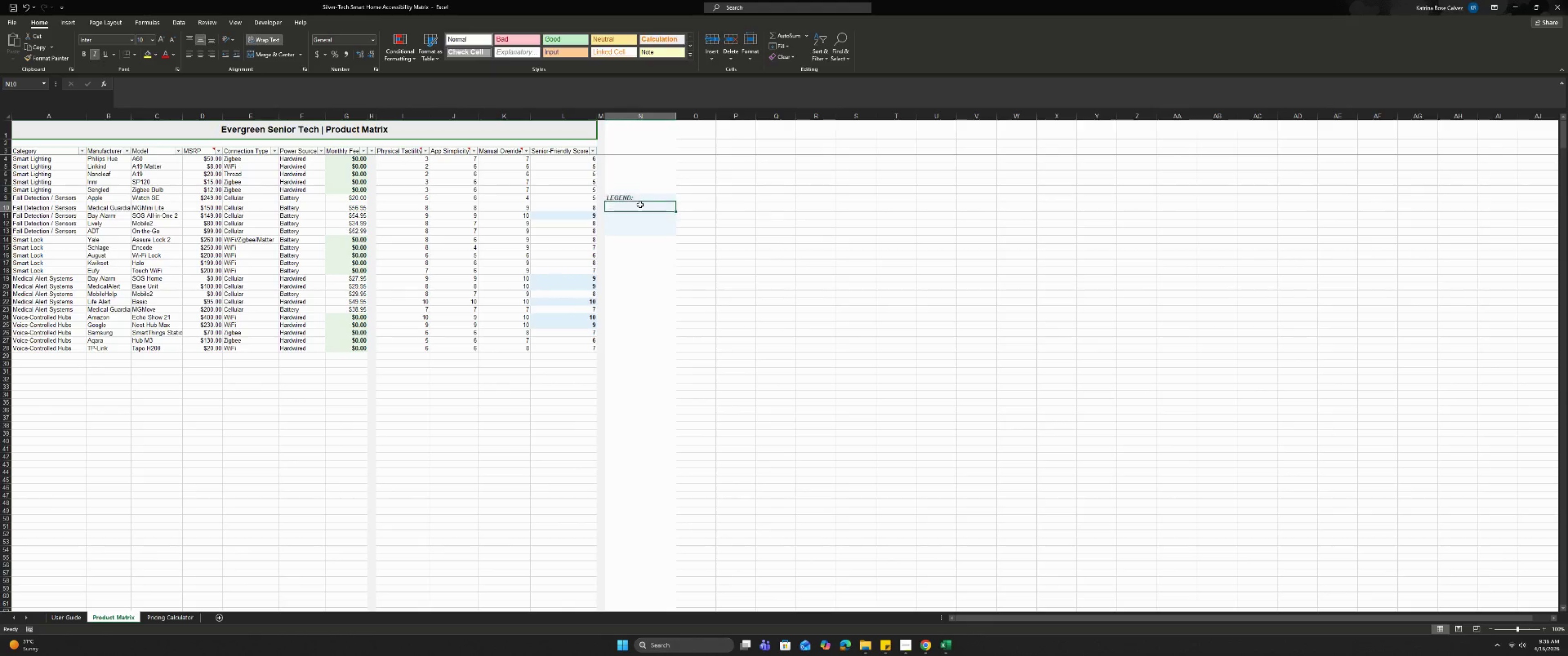 
triple_click([640, 205])
 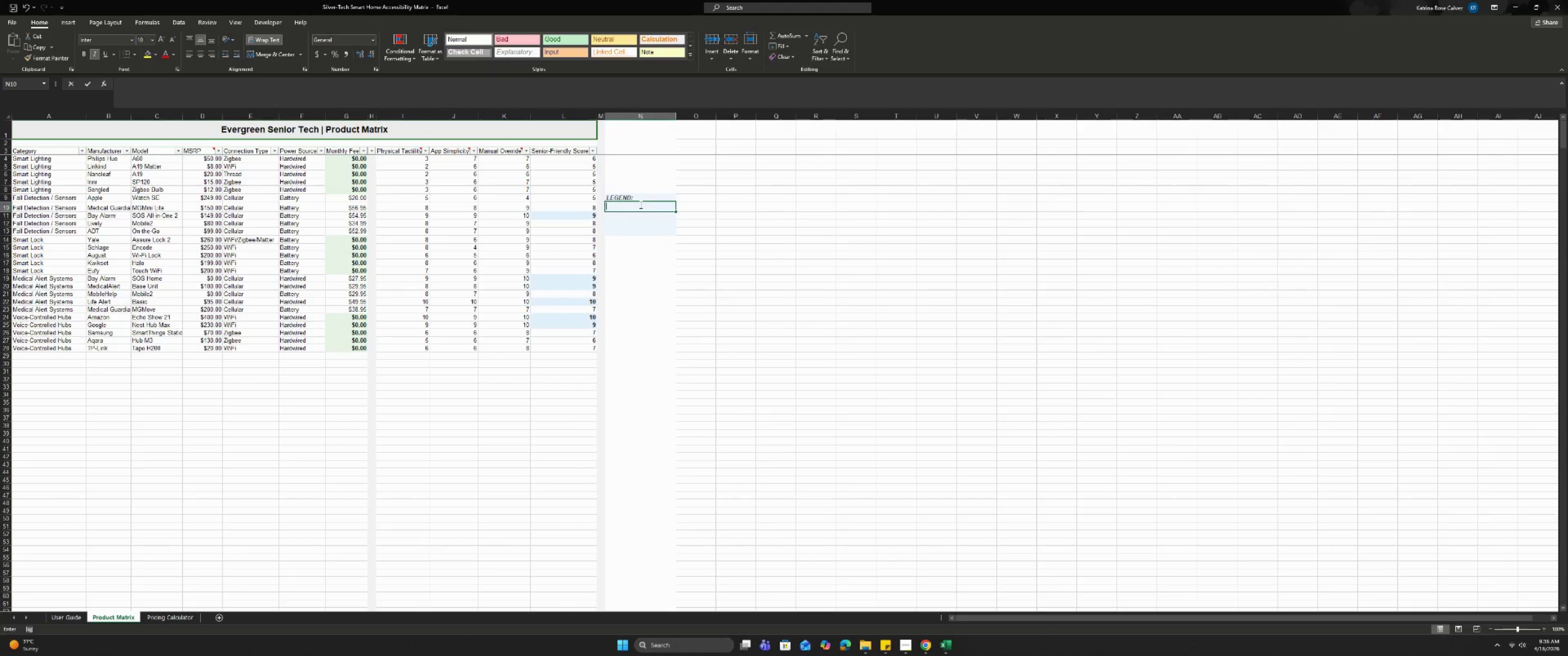 
triple_click([640, 205])
 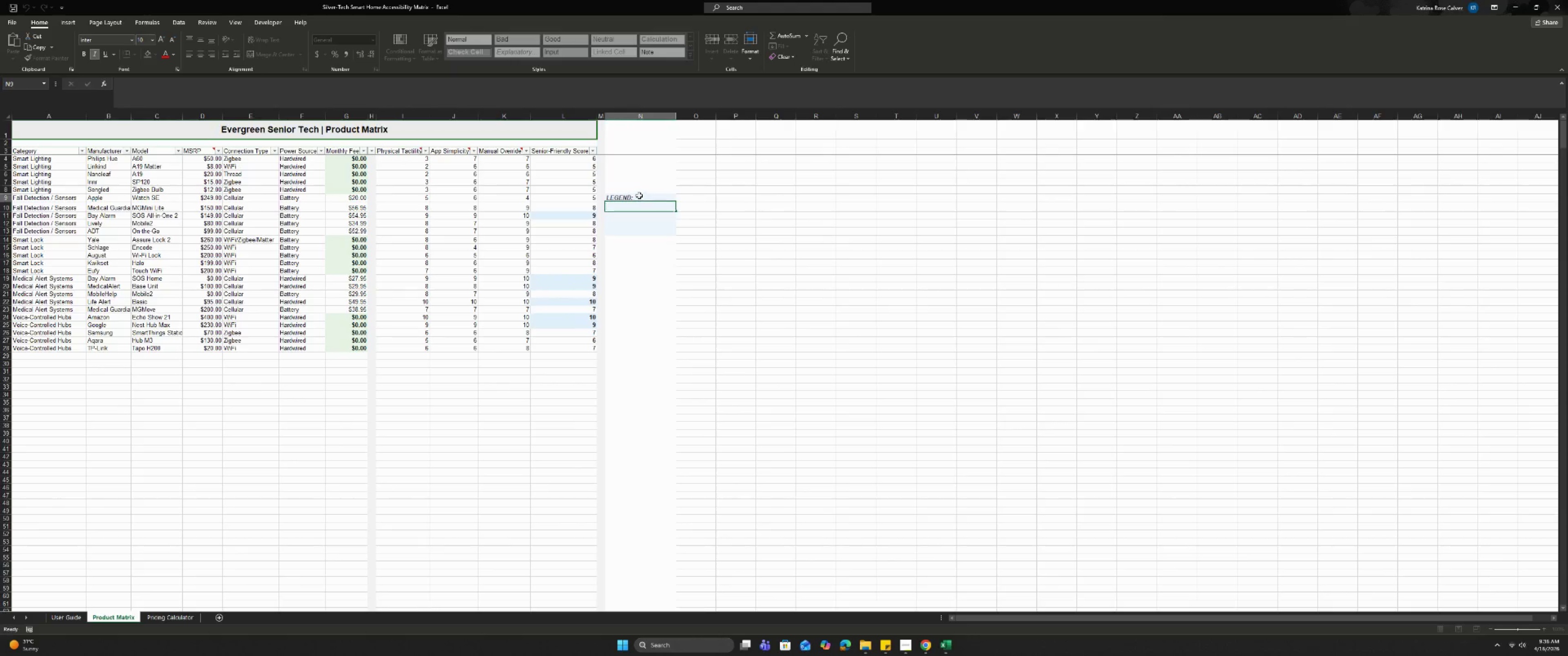 
double_click([639, 195])
 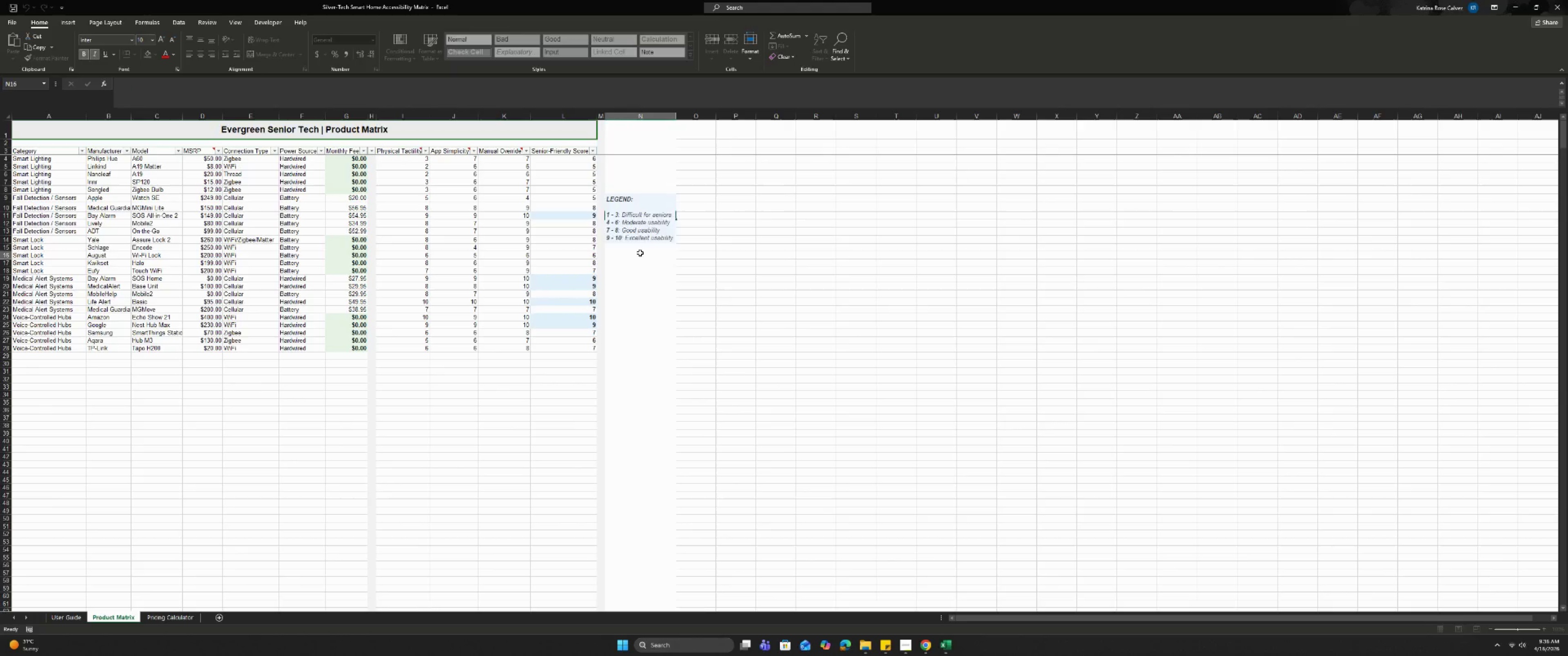 
double_click([643, 212])
 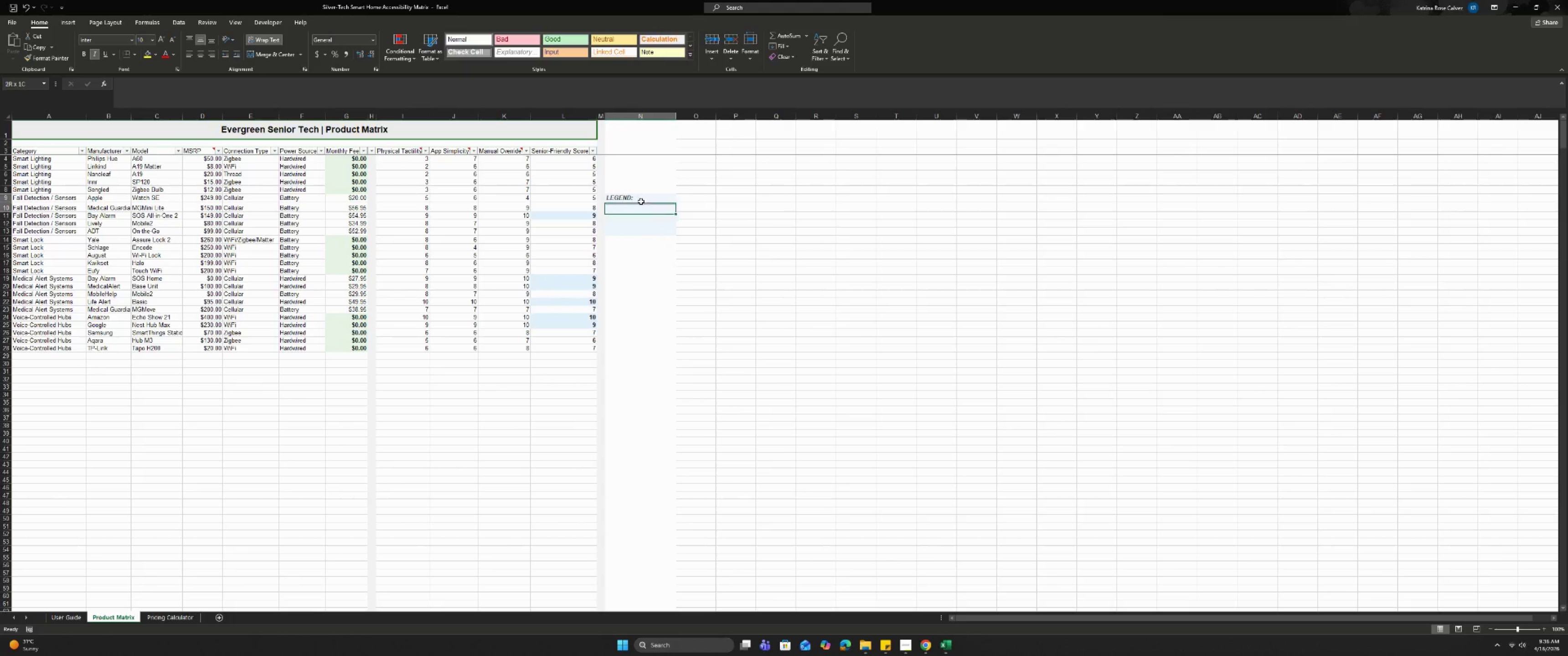 
double_click([641, 201])
 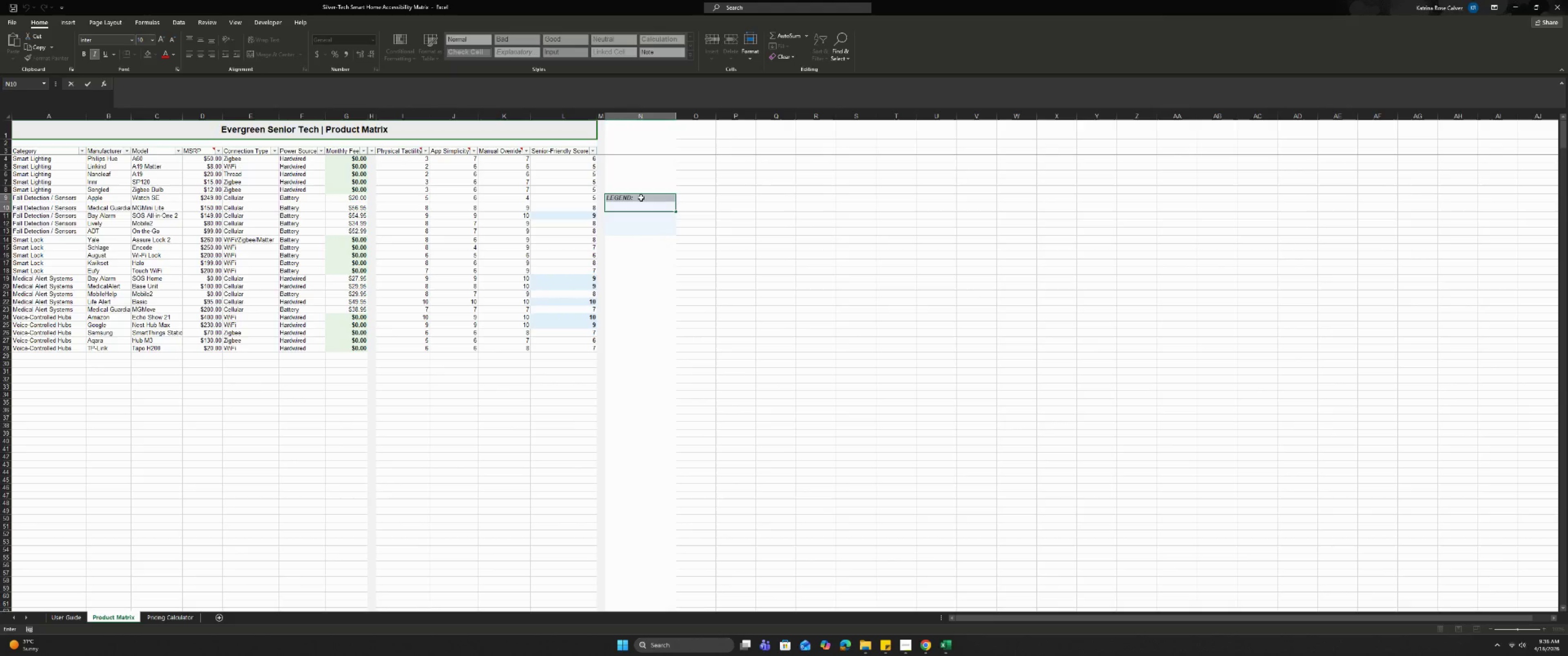 
double_click([641, 198])
 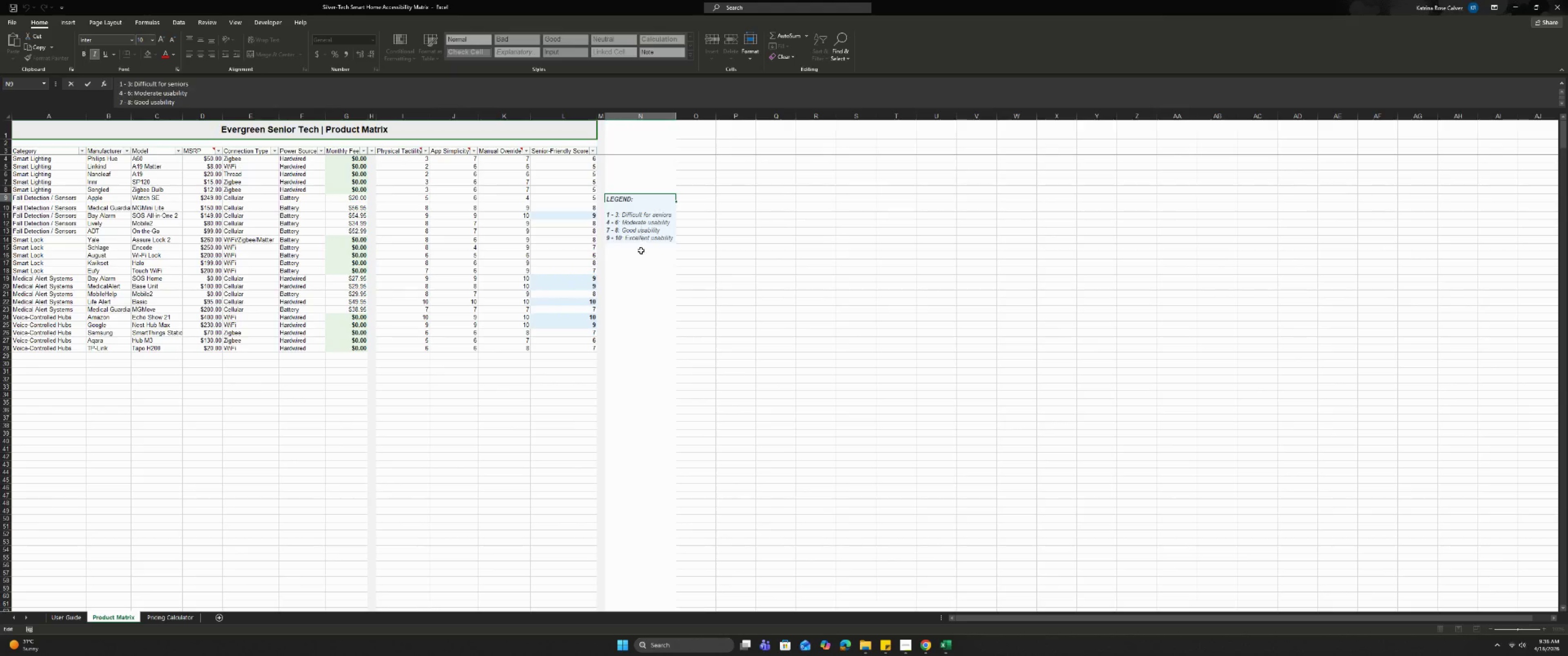 
double_click([641, 251])
 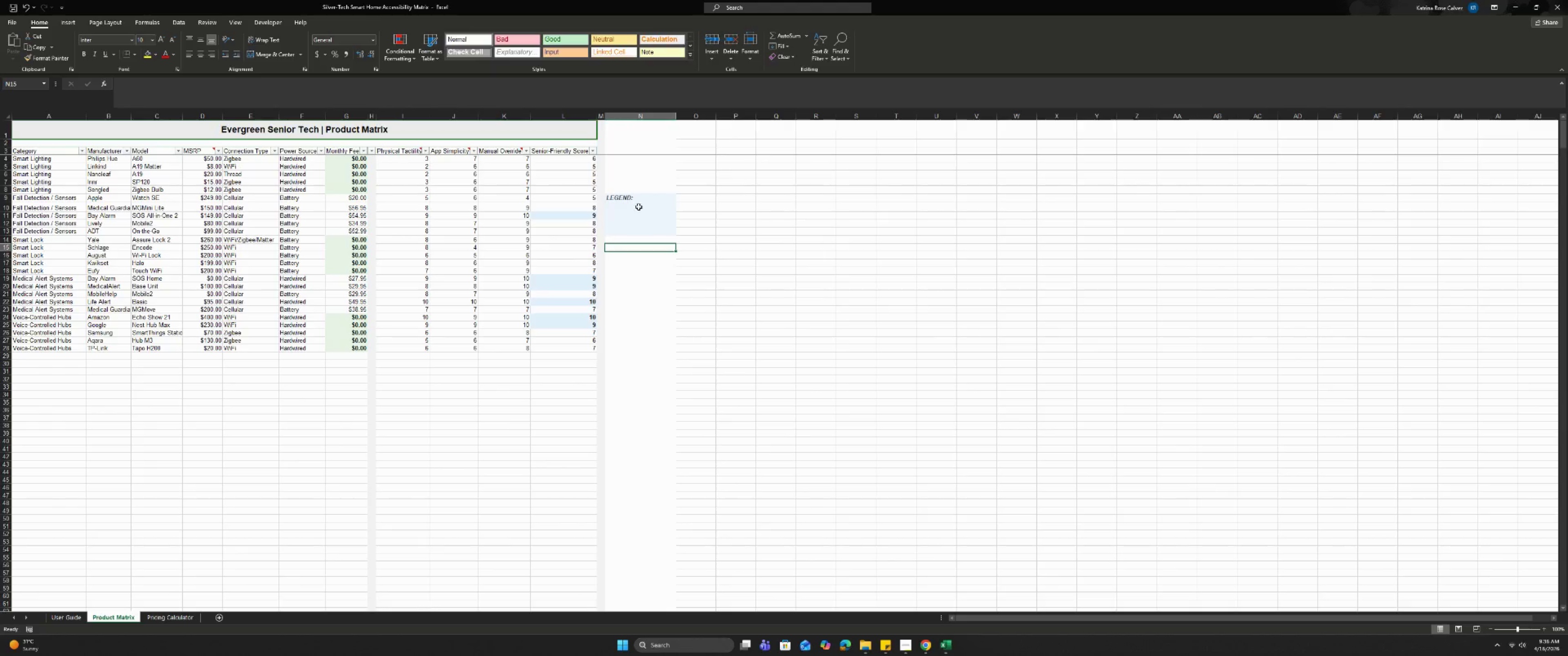 
left_click([639, 204])
 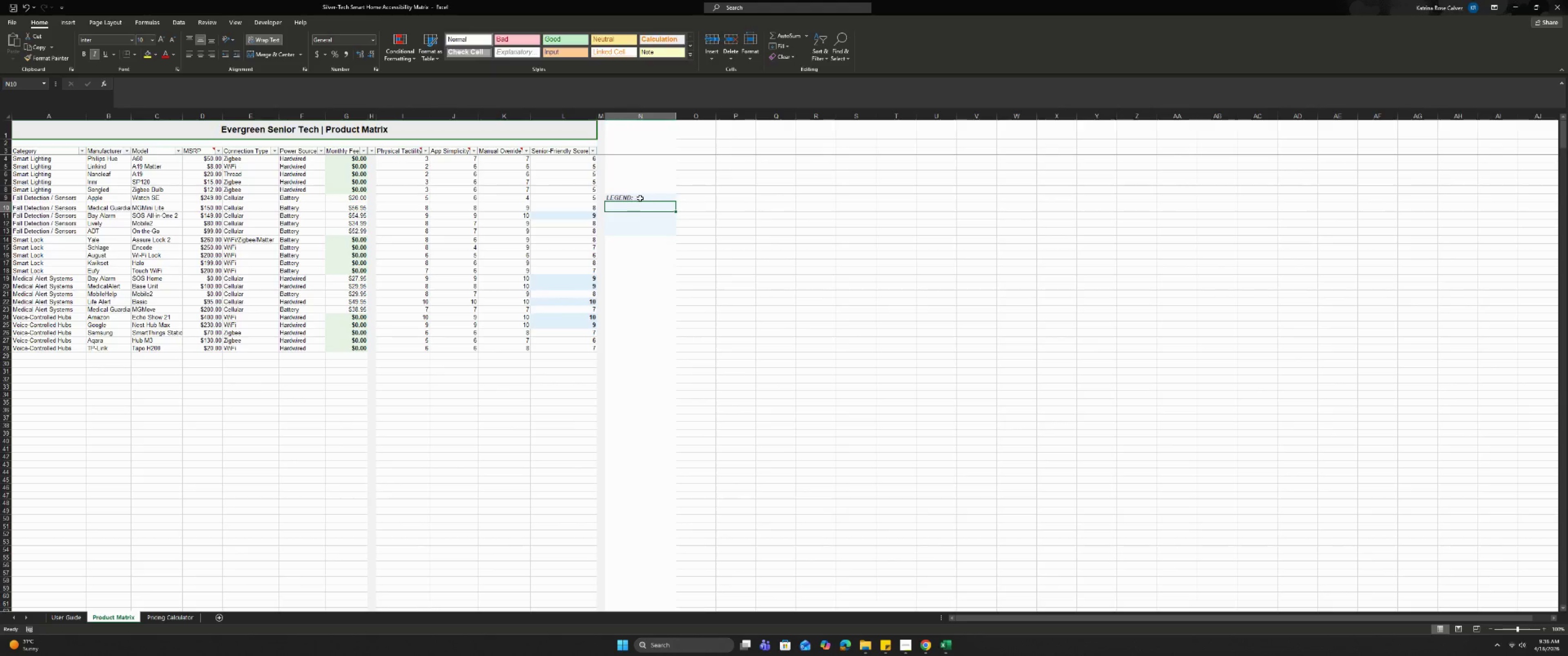 
left_click_drag(start_coordinate=[640, 197], to_coordinate=[640, 215])
 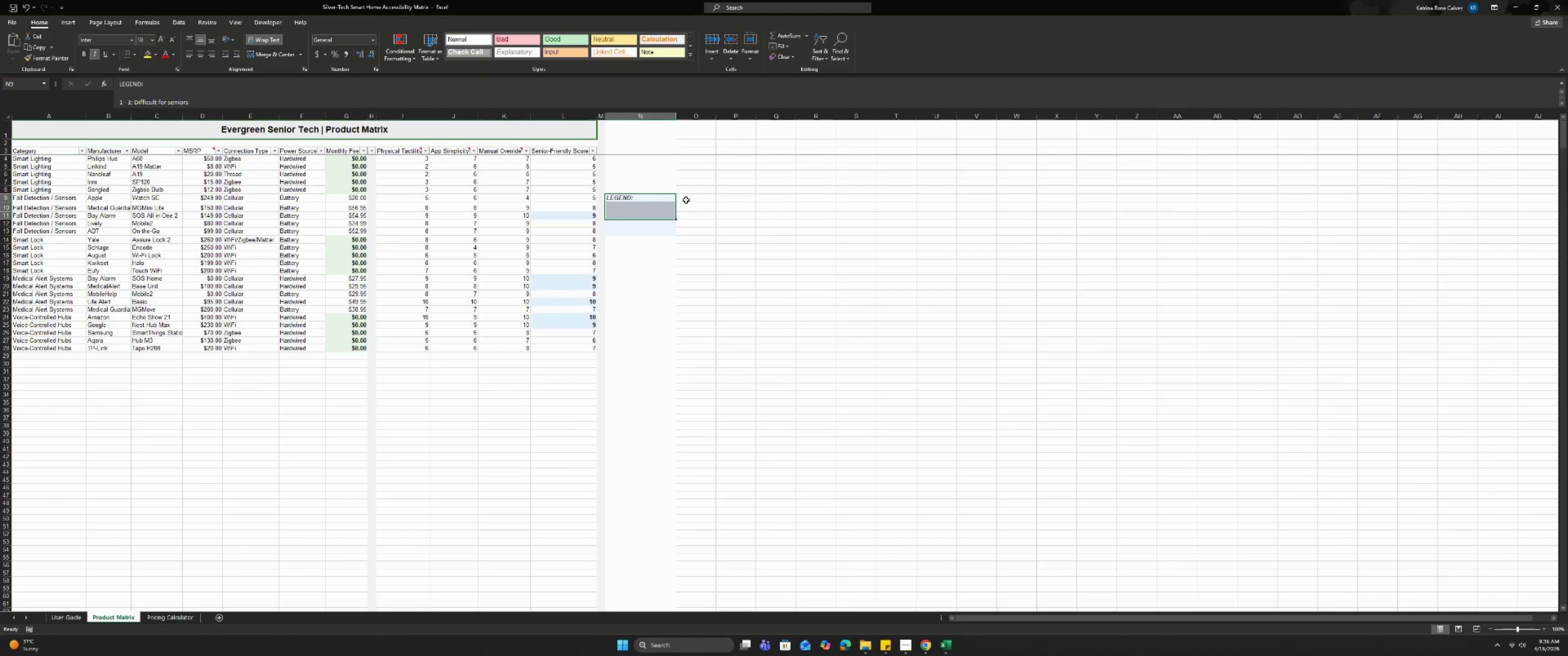 
left_click([646, 251])
 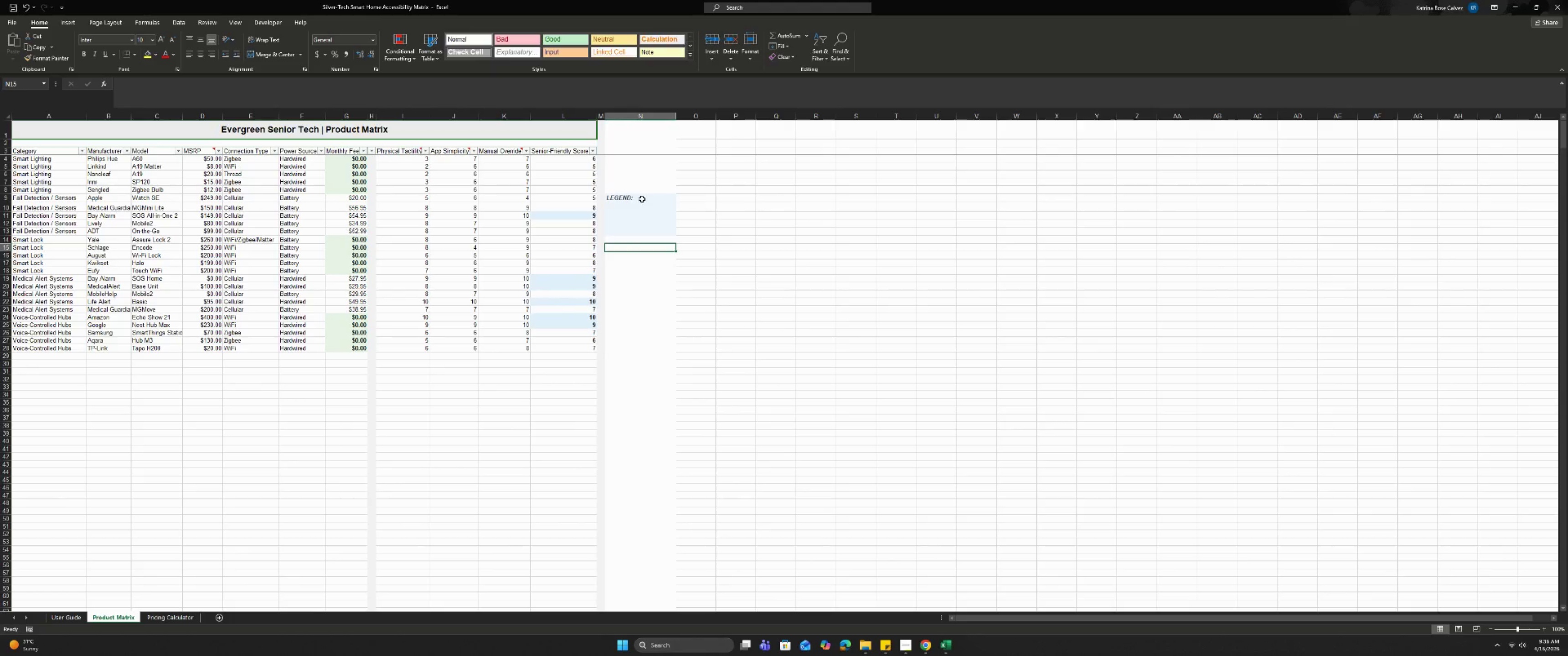 
left_click_drag(start_coordinate=[642, 198], to_coordinate=[640, 236])
 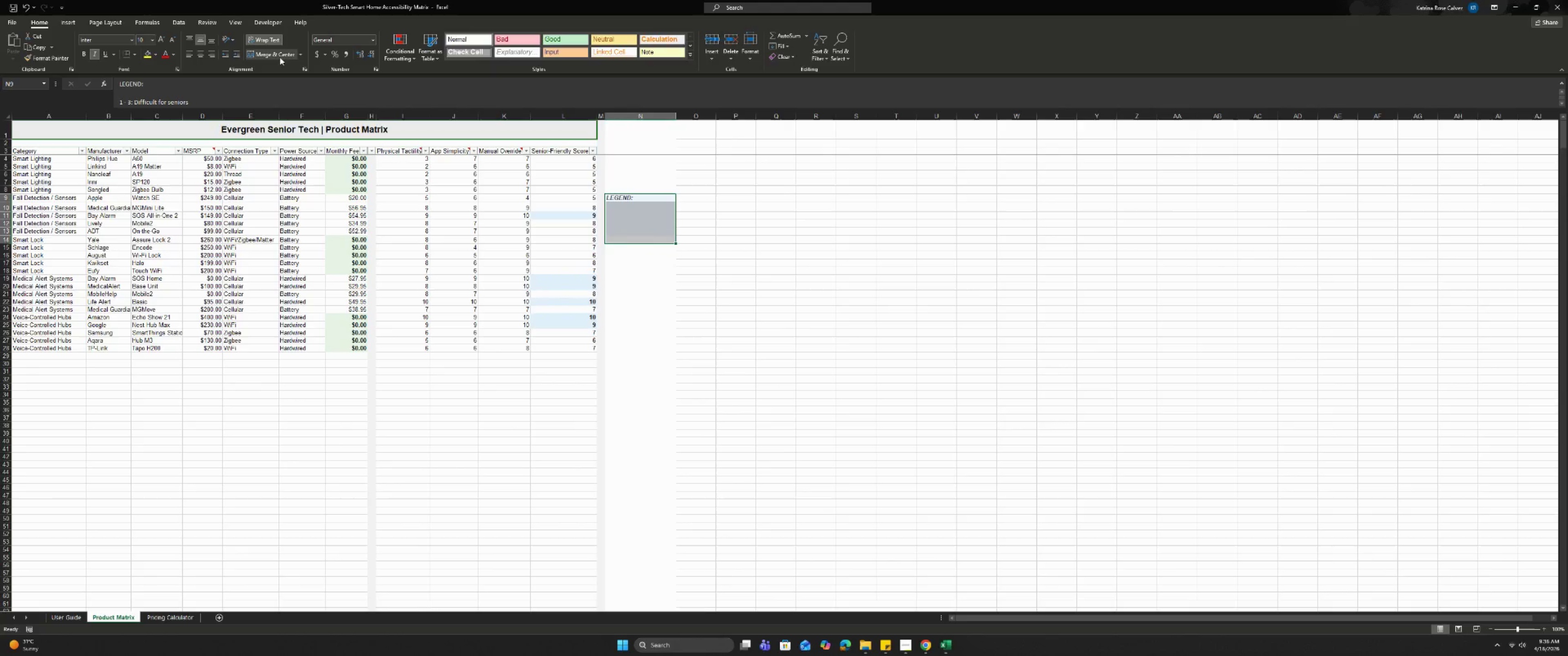 
left_click([280, 57])
 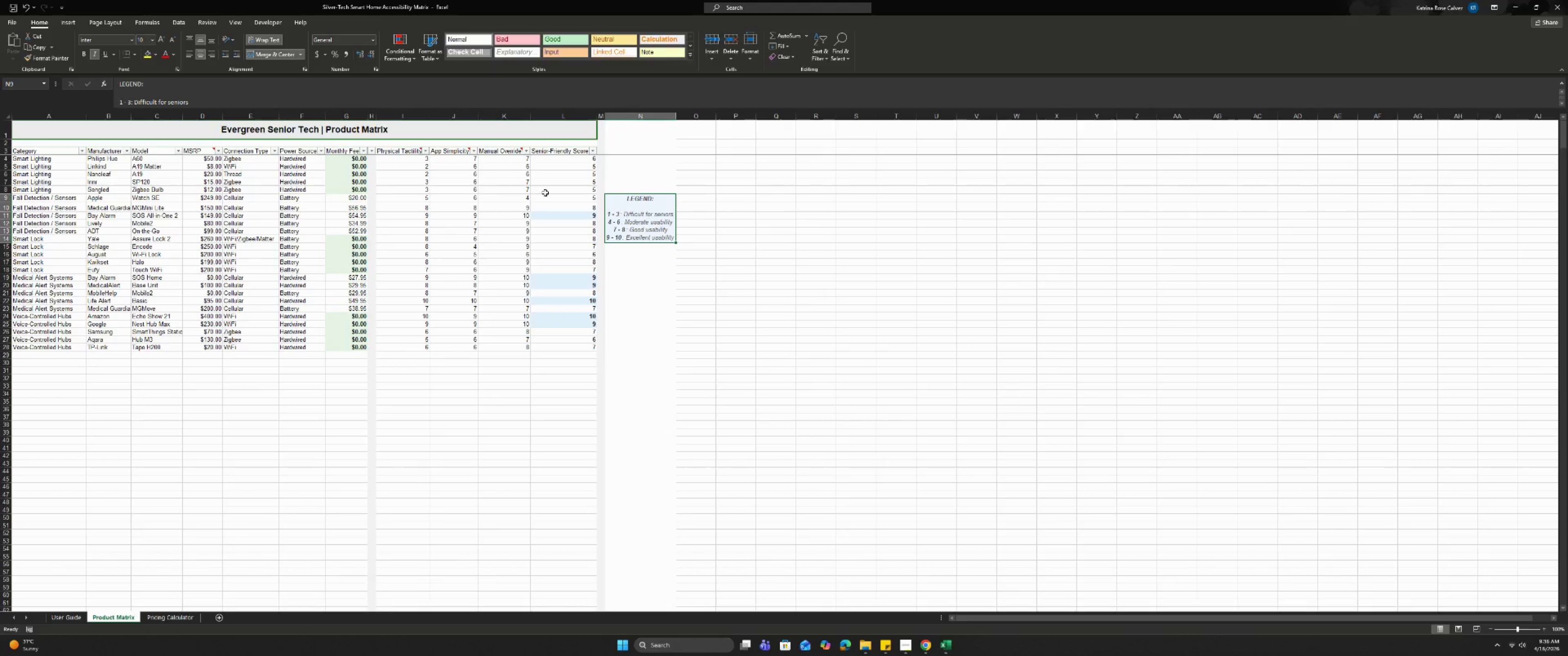 
left_click([677, 229])
 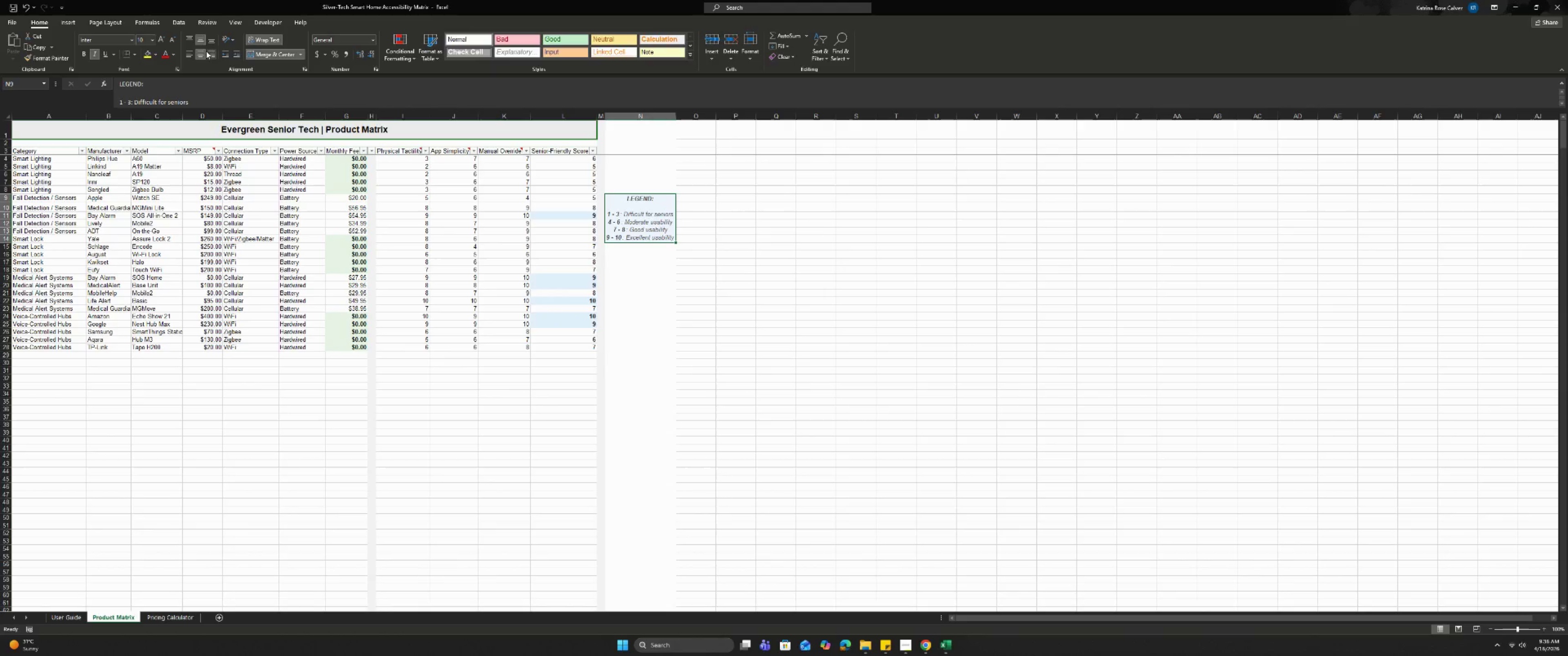 
left_click([193, 40])
 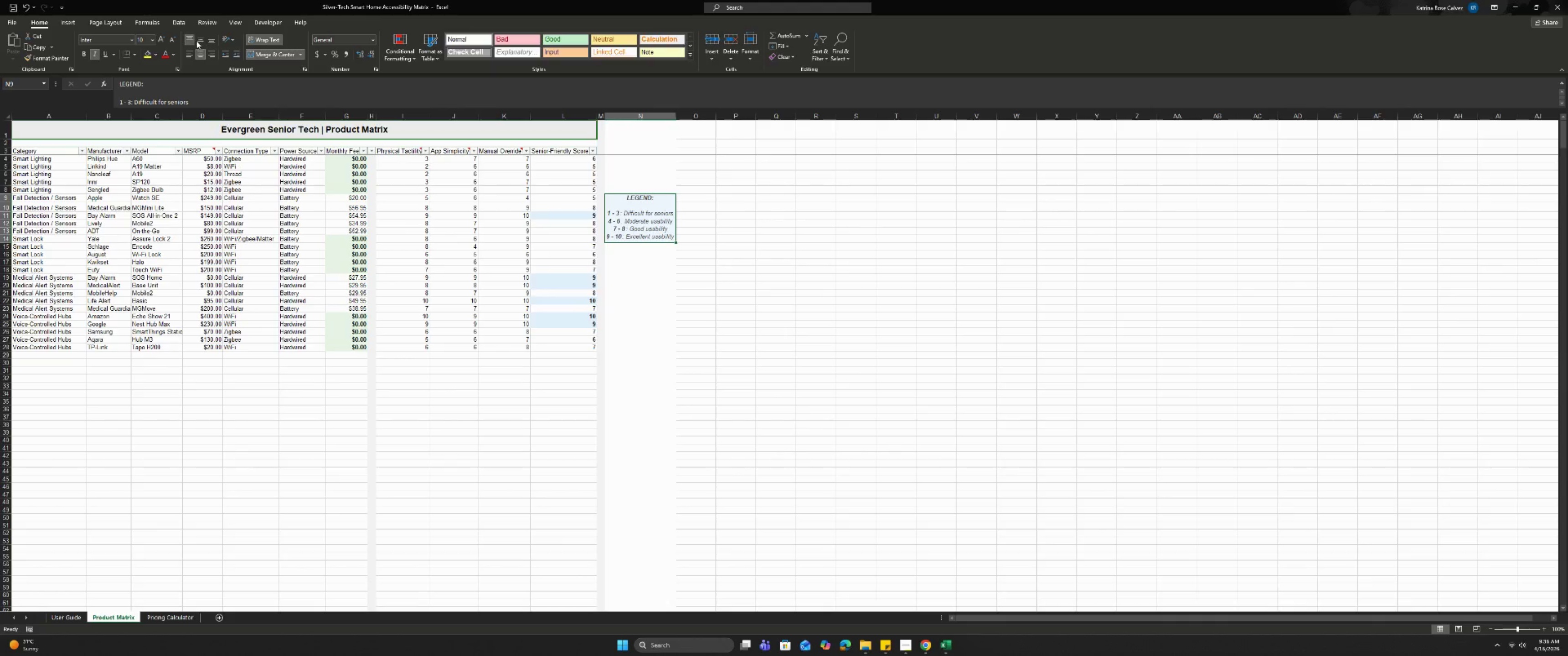 
left_click([201, 40])
 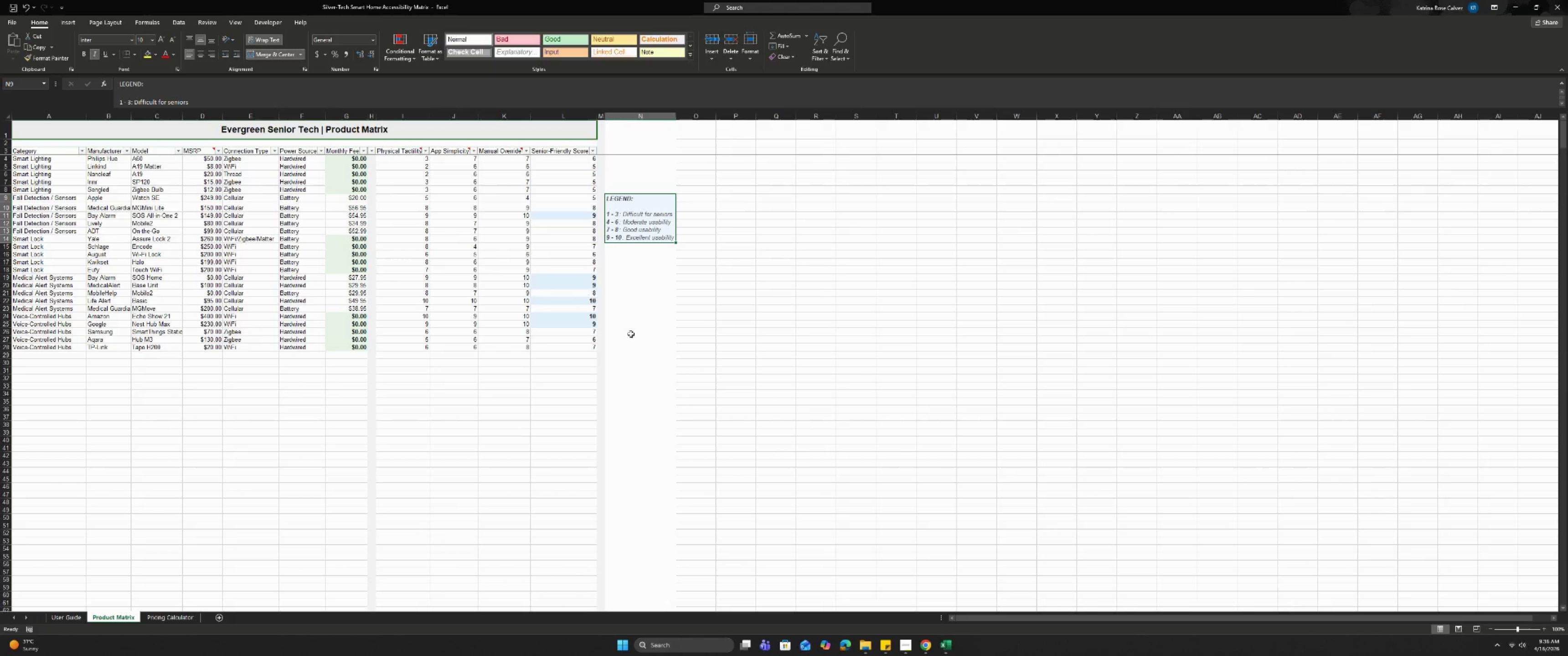 
left_click([647, 299])
 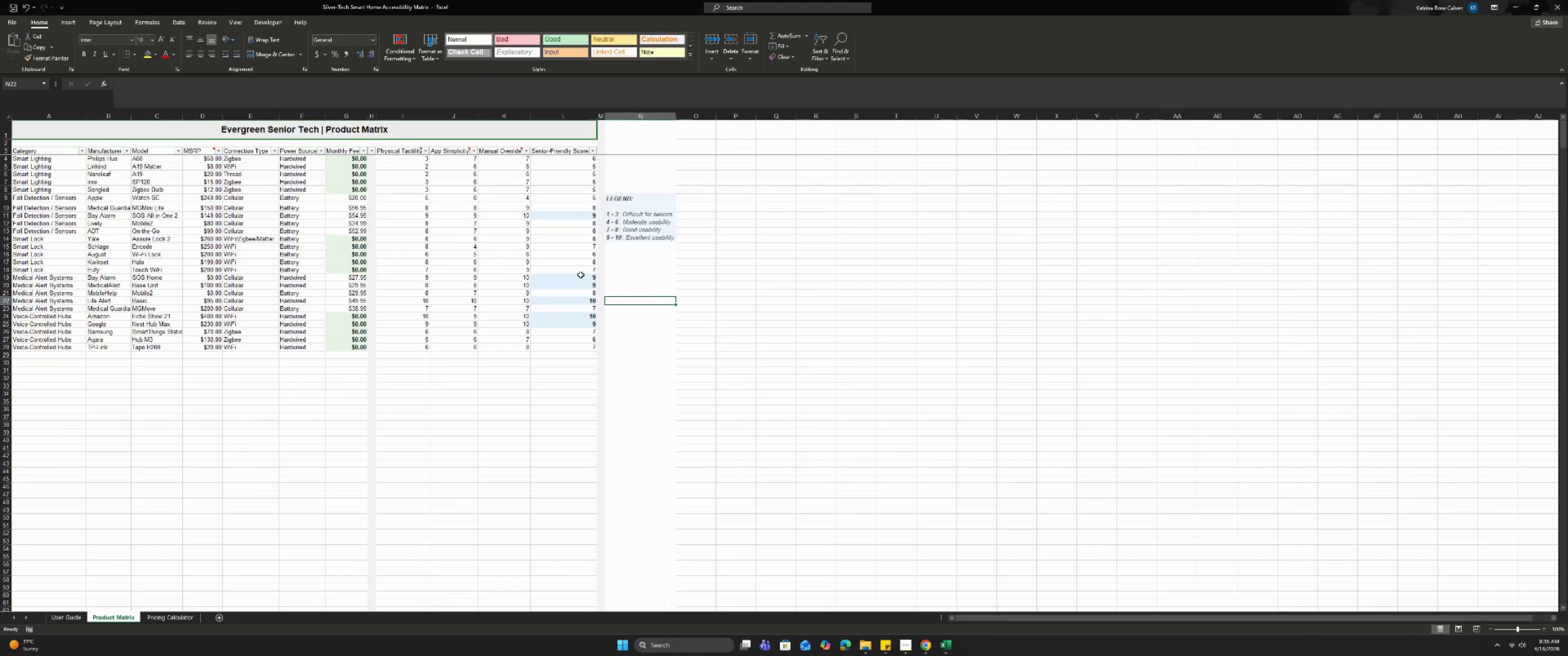 
hold_key(key=ControlLeft, duration=0.34)
 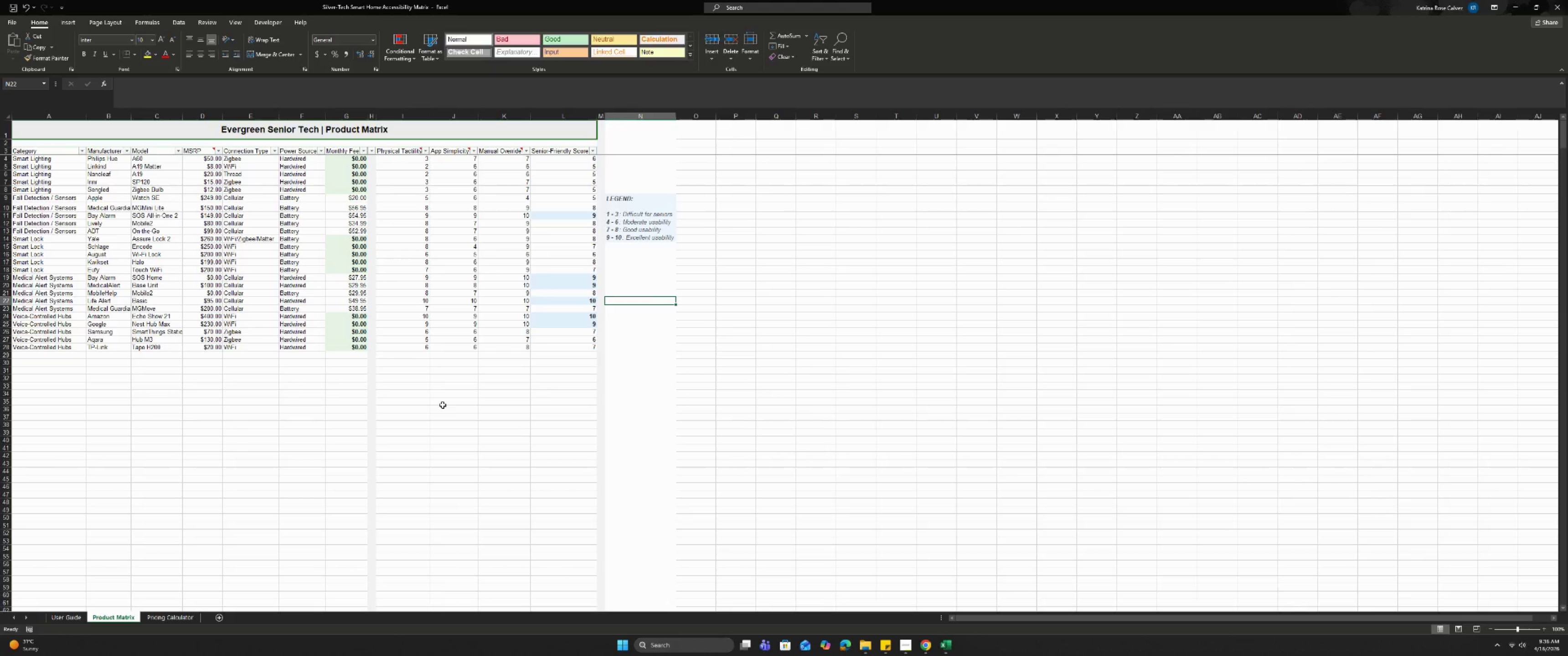 
key(Control+S)
 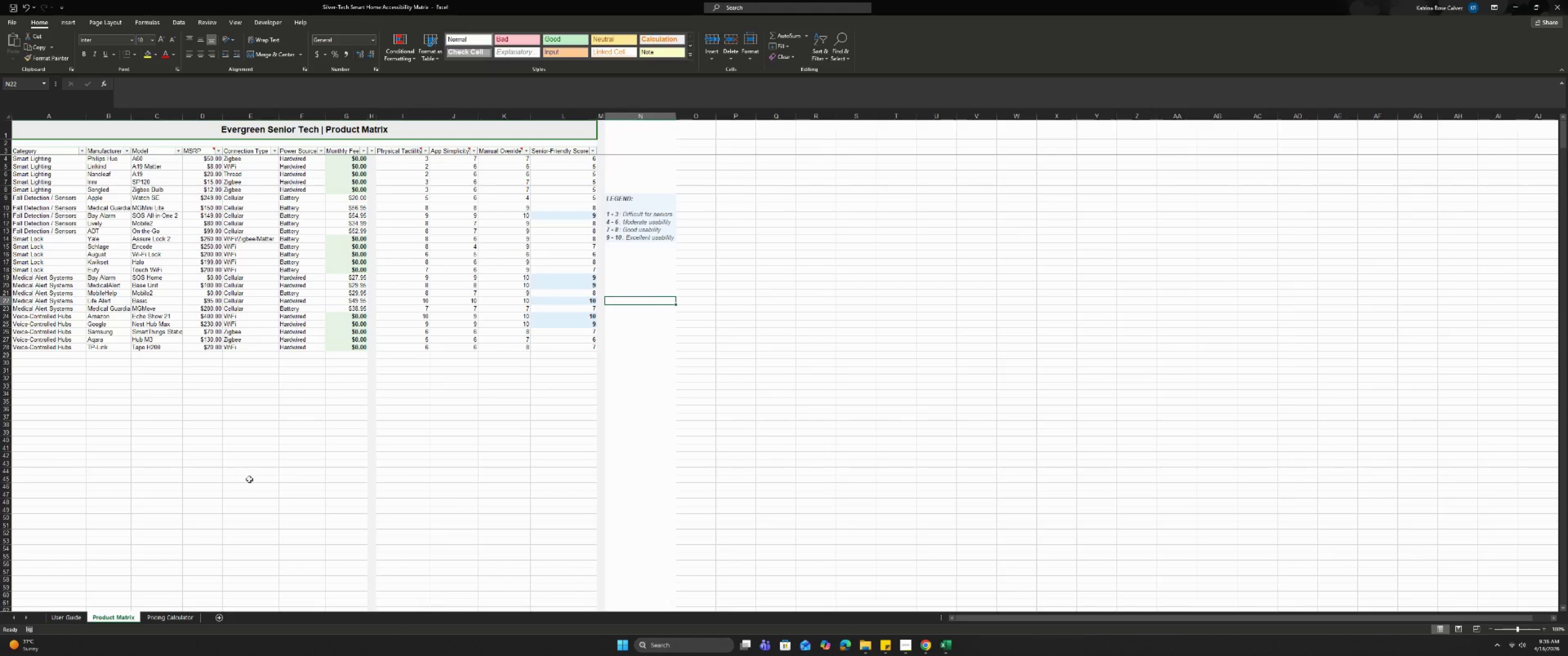 
left_click([160, 619])
 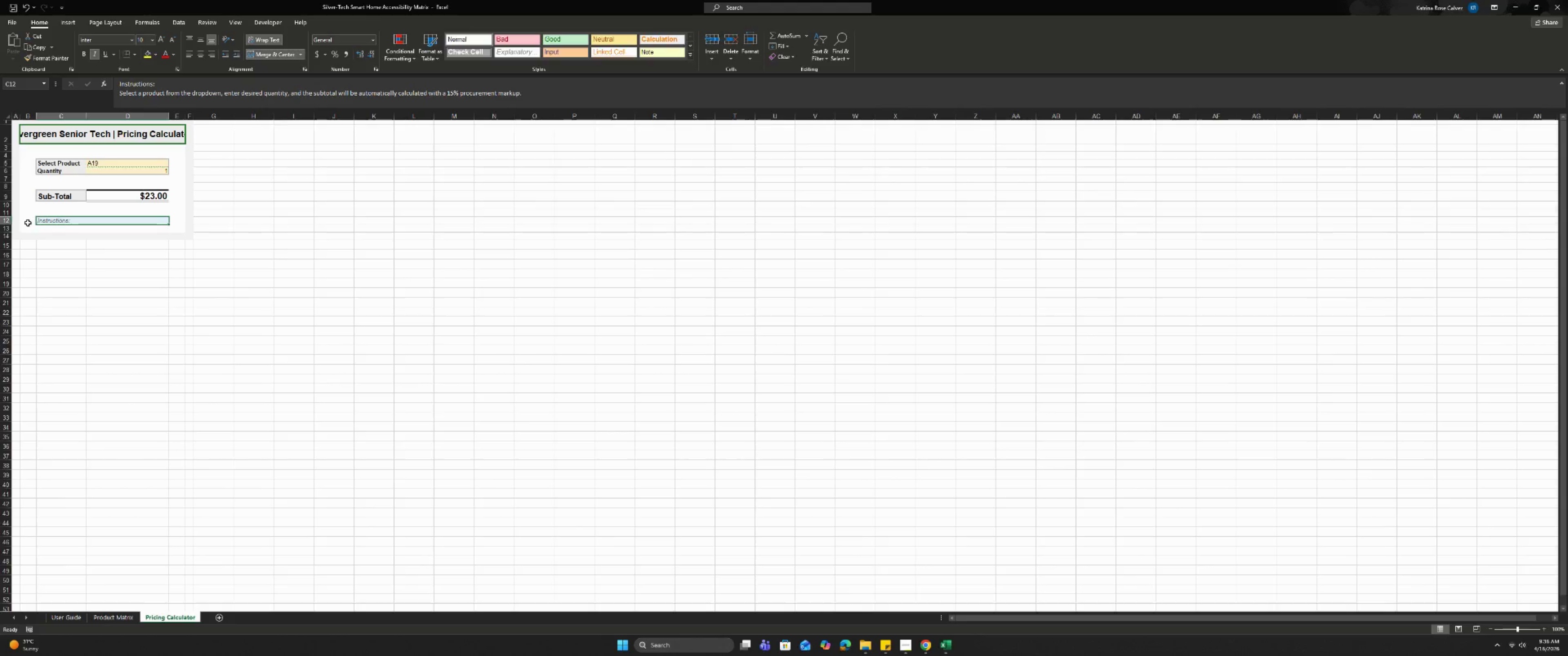 
left_click_drag(start_coordinate=[4, 223], to_coordinate=[3, 232])
 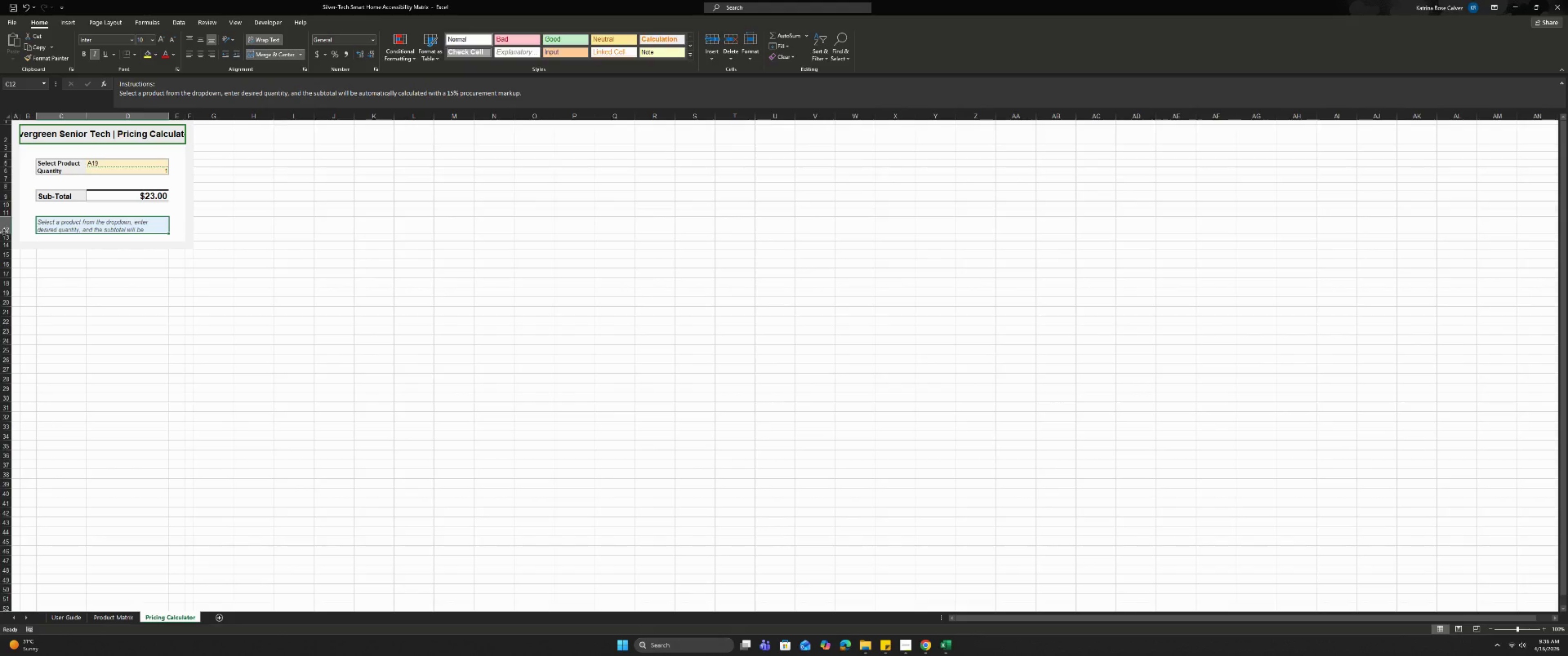 
left_click_drag(start_coordinate=[4, 232], to_coordinate=[4, 242])
 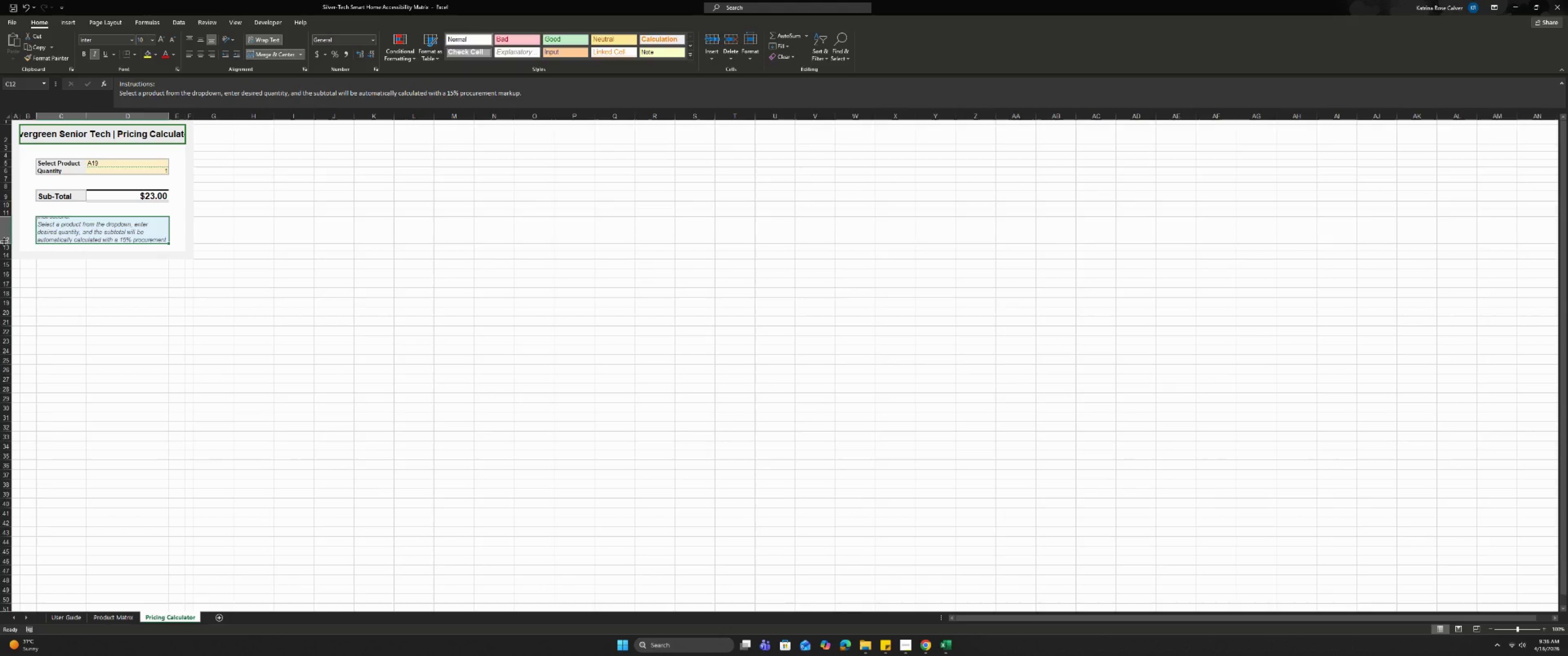 
left_click_drag(start_coordinate=[4, 241], to_coordinate=[3, 248])
 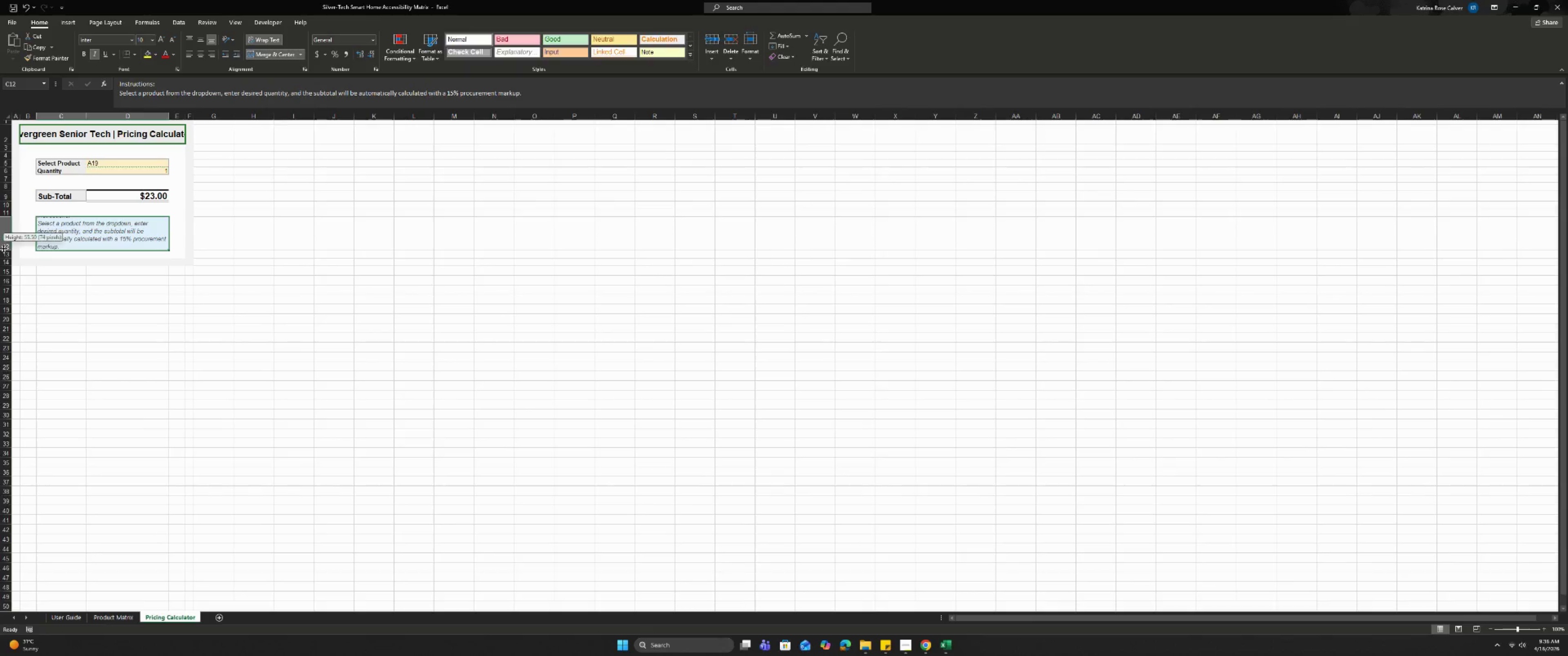 
left_click_drag(start_coordinate=[3, 248], to_coordinate=[2, 262])
 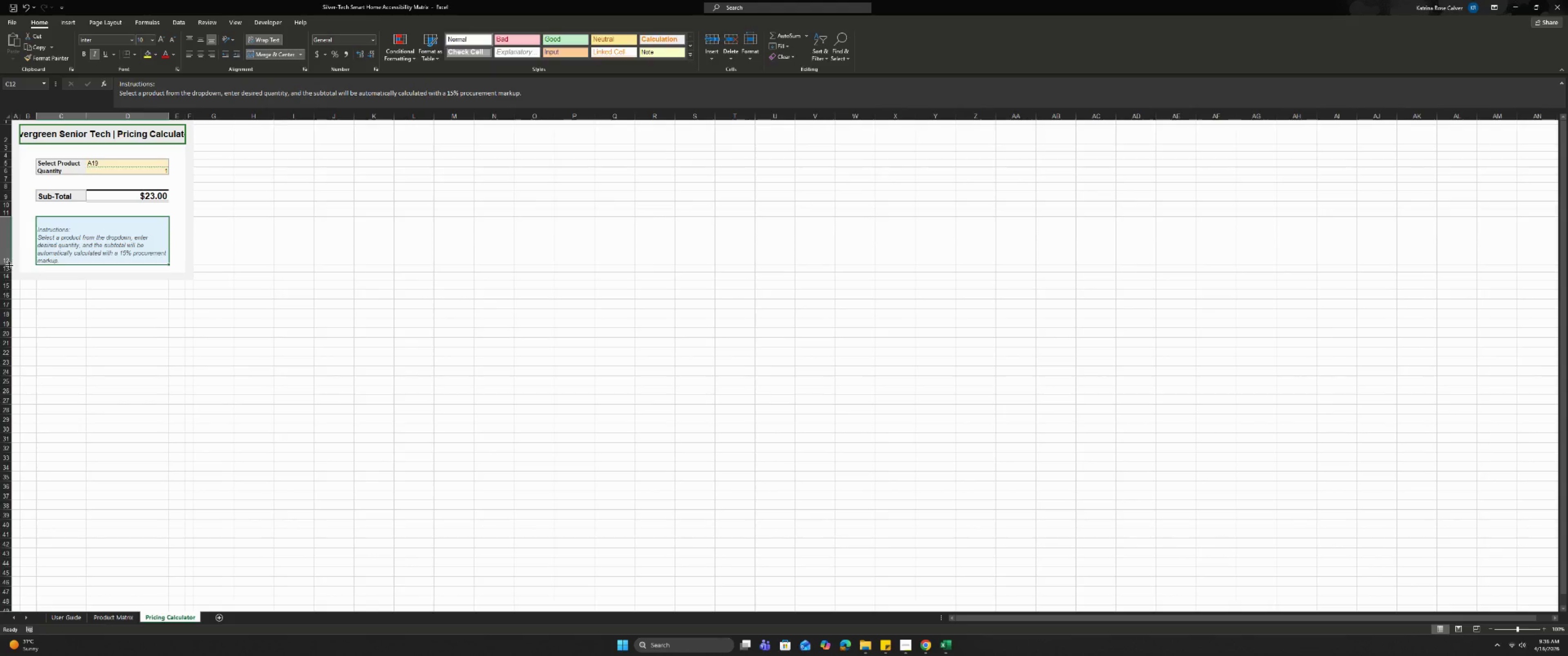 
left_click_drag(start_coordinate=[7, 263], to_coordinate=[7, 258])
 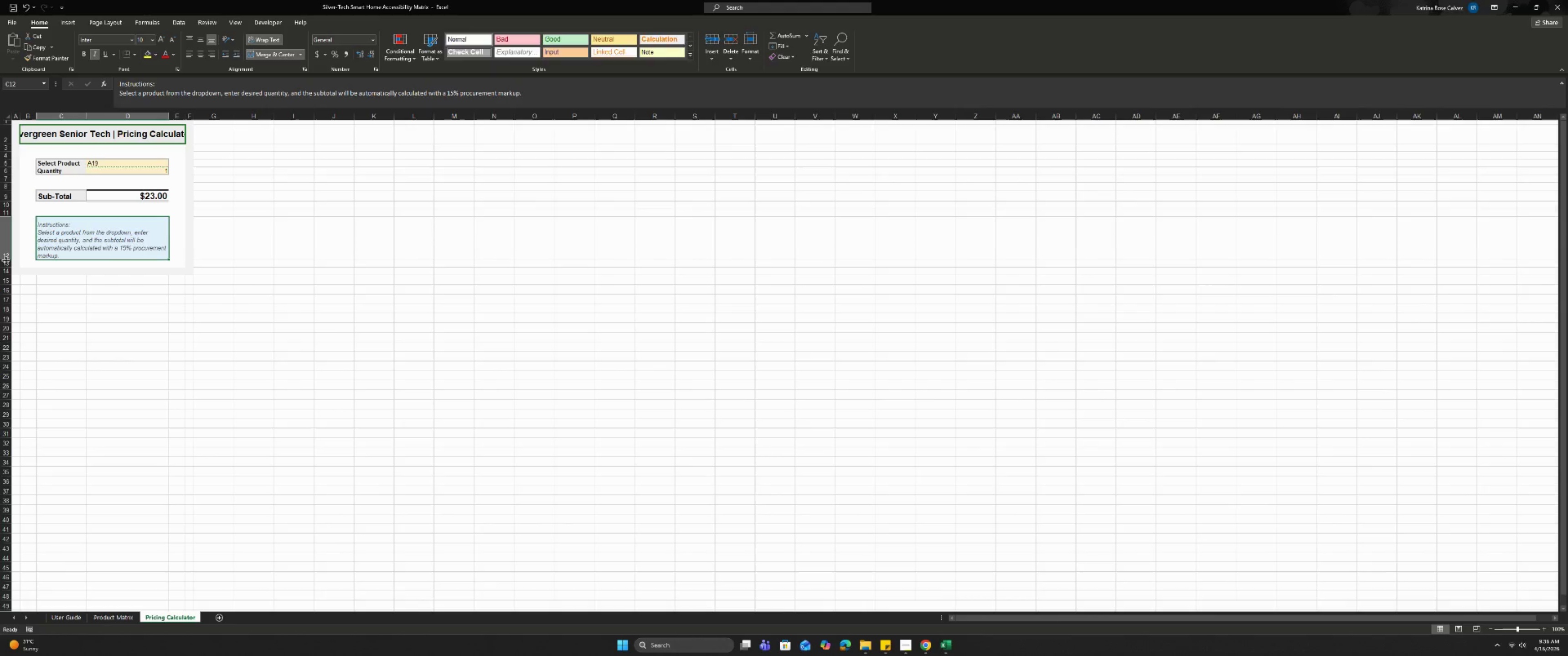 
left_click_drag(start_coordinate=[6, 260], to_coordinate=[7, 257])
 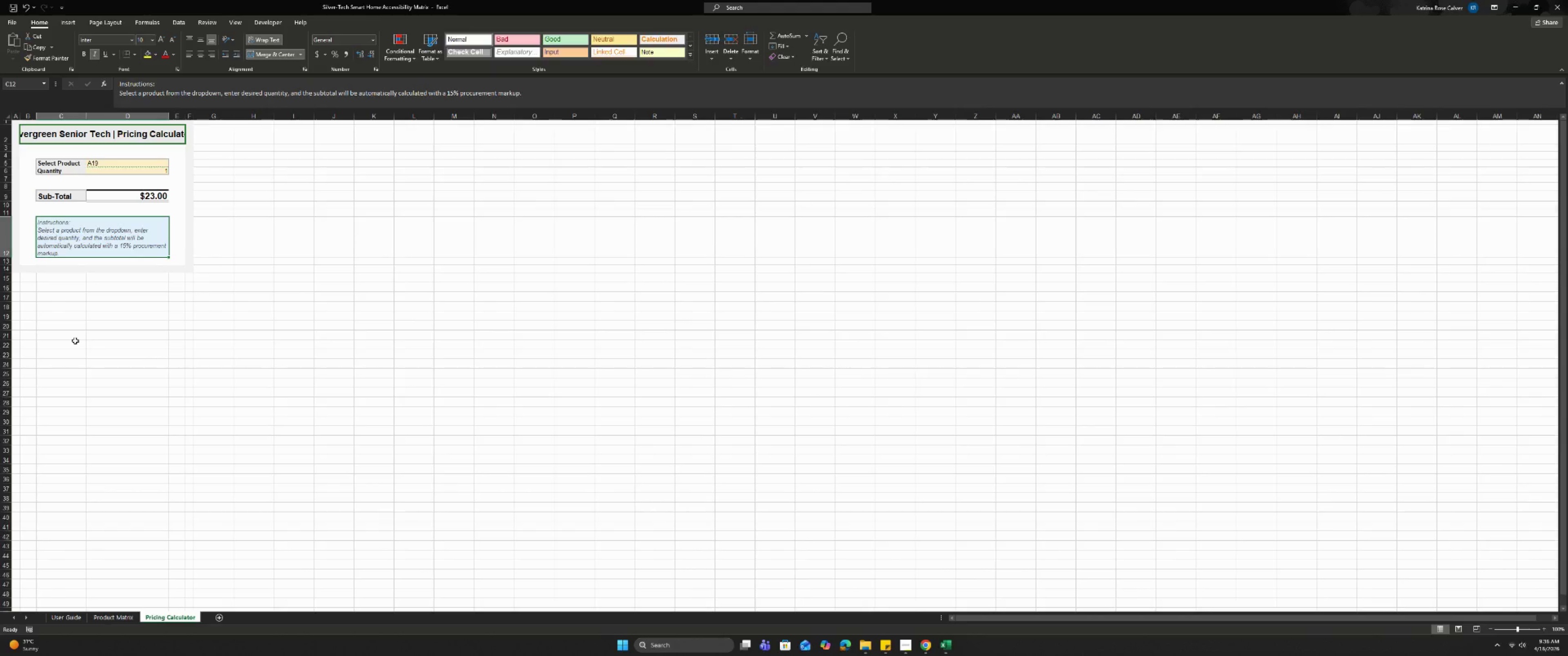 
left_click([75, 341])
 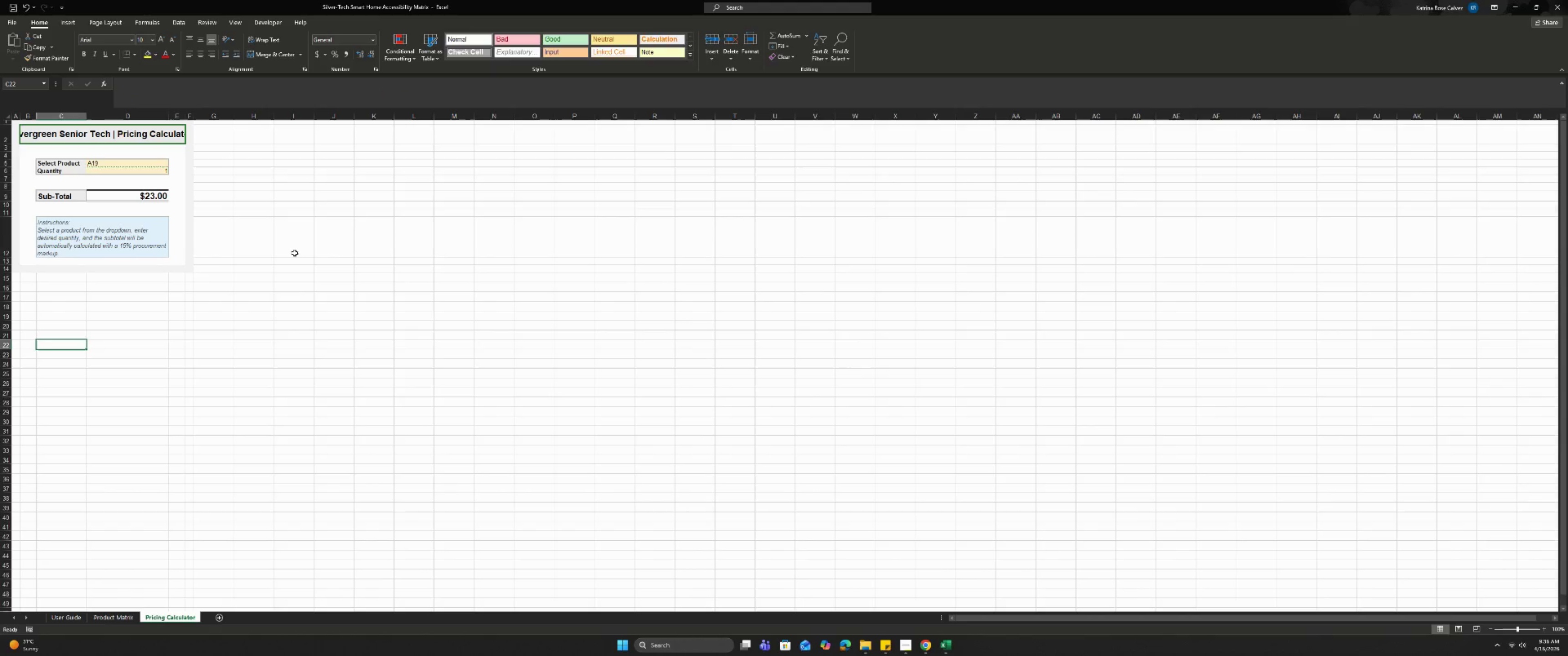 
key(Control+S)
 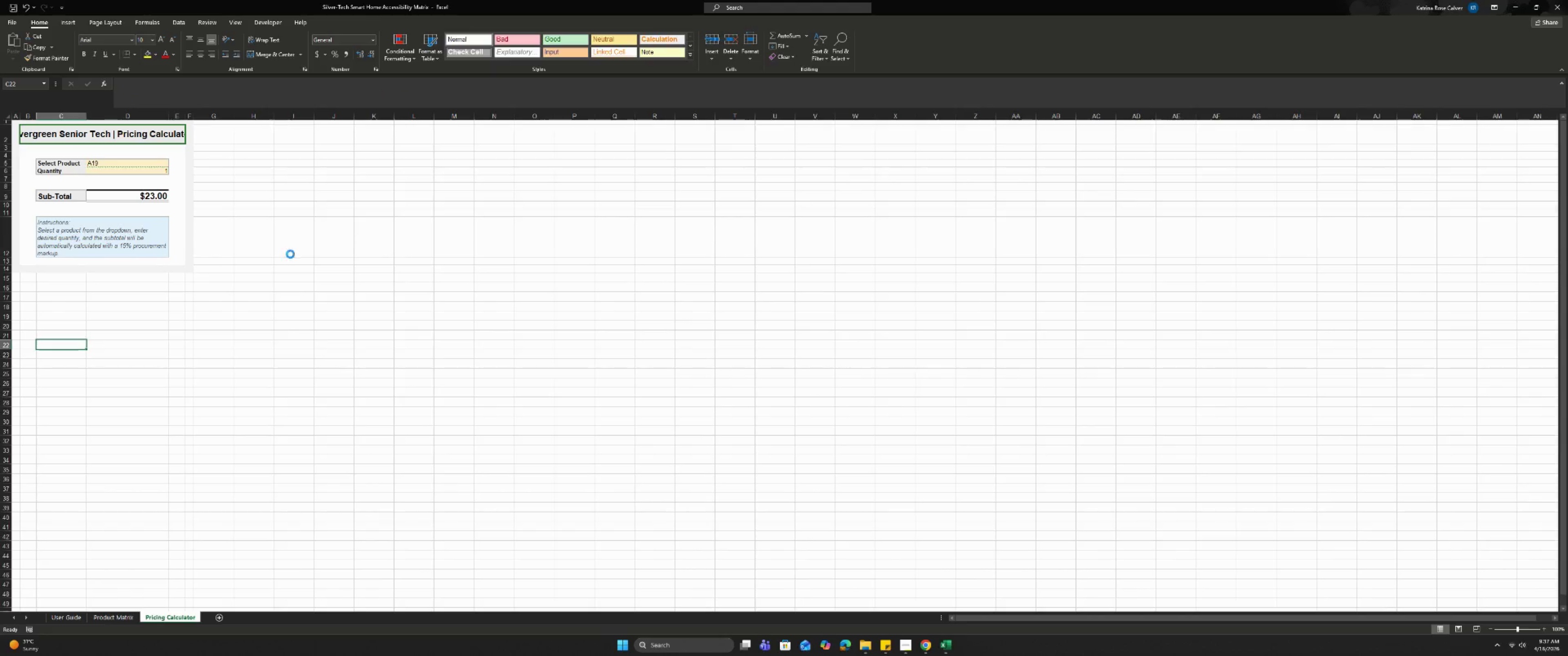 
key(Control+S)
 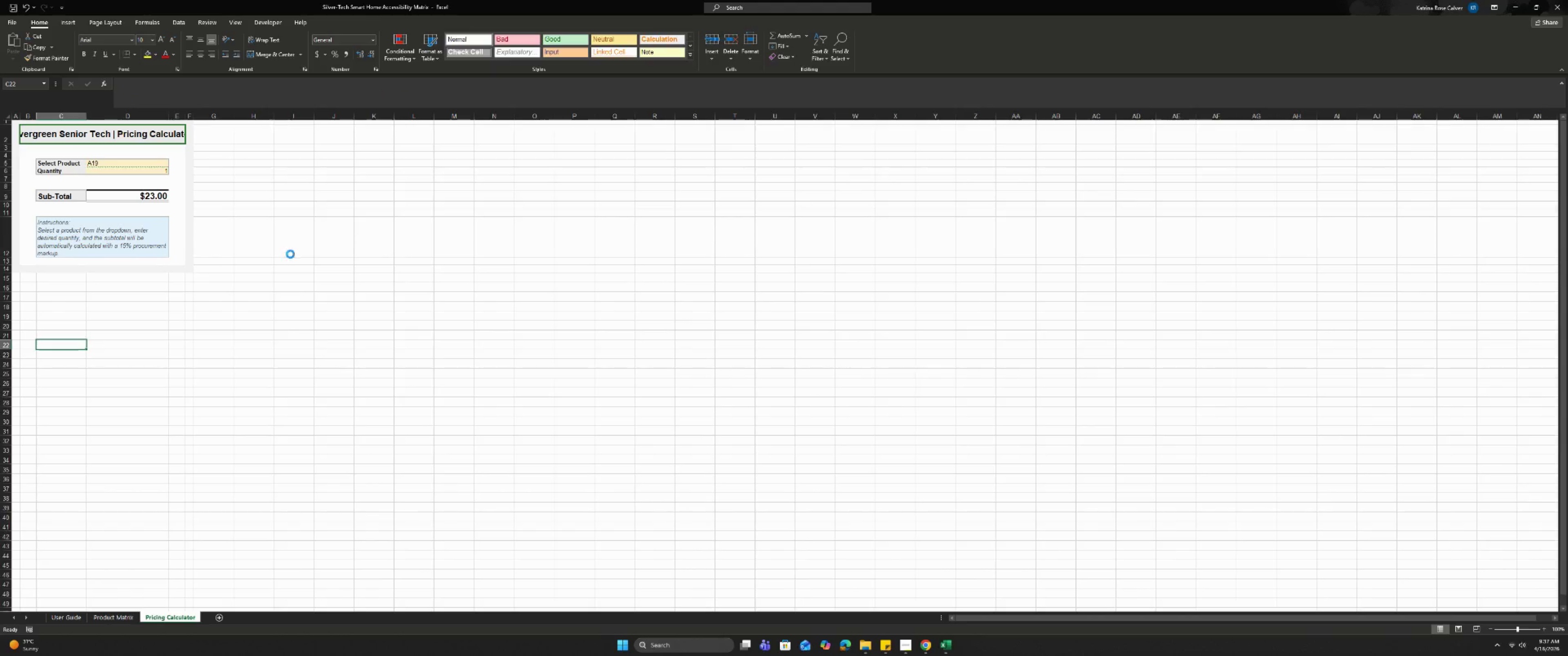 
key(Control+S)
 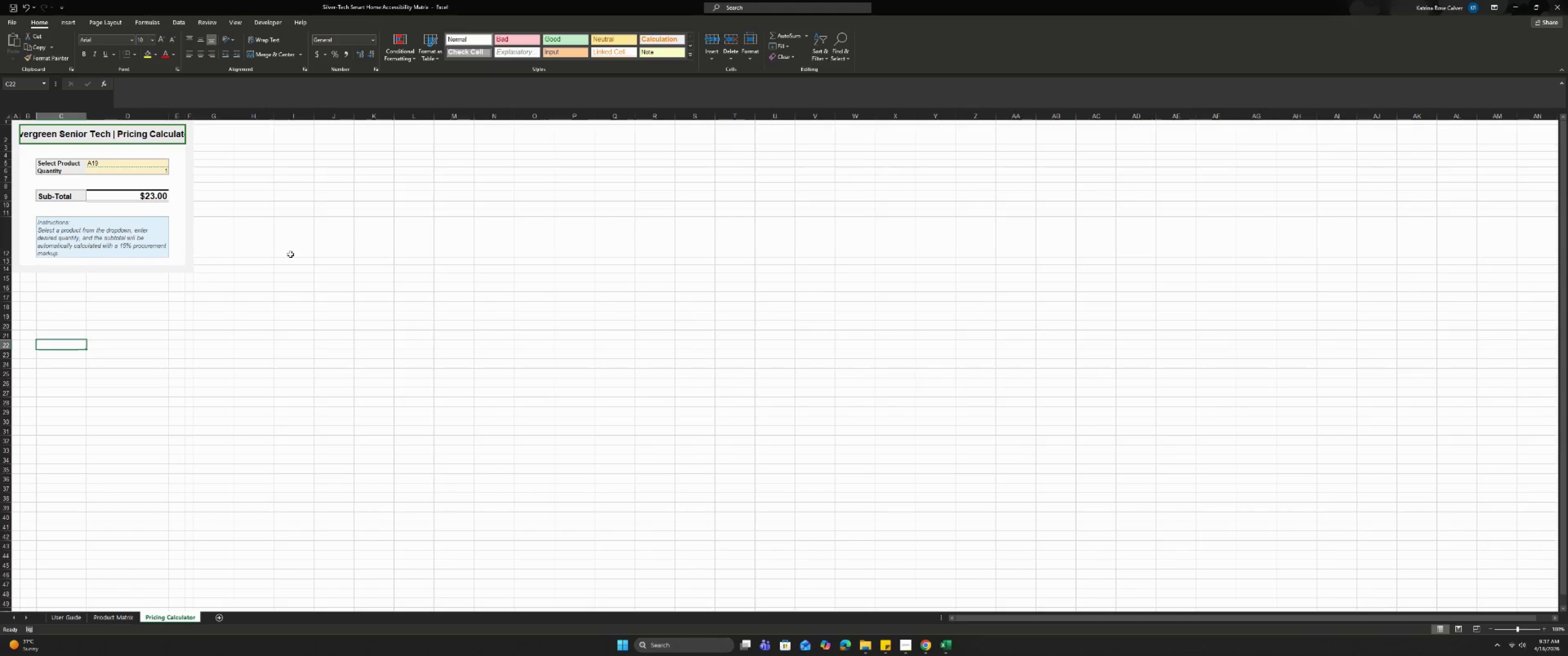 
key(Control+S)
 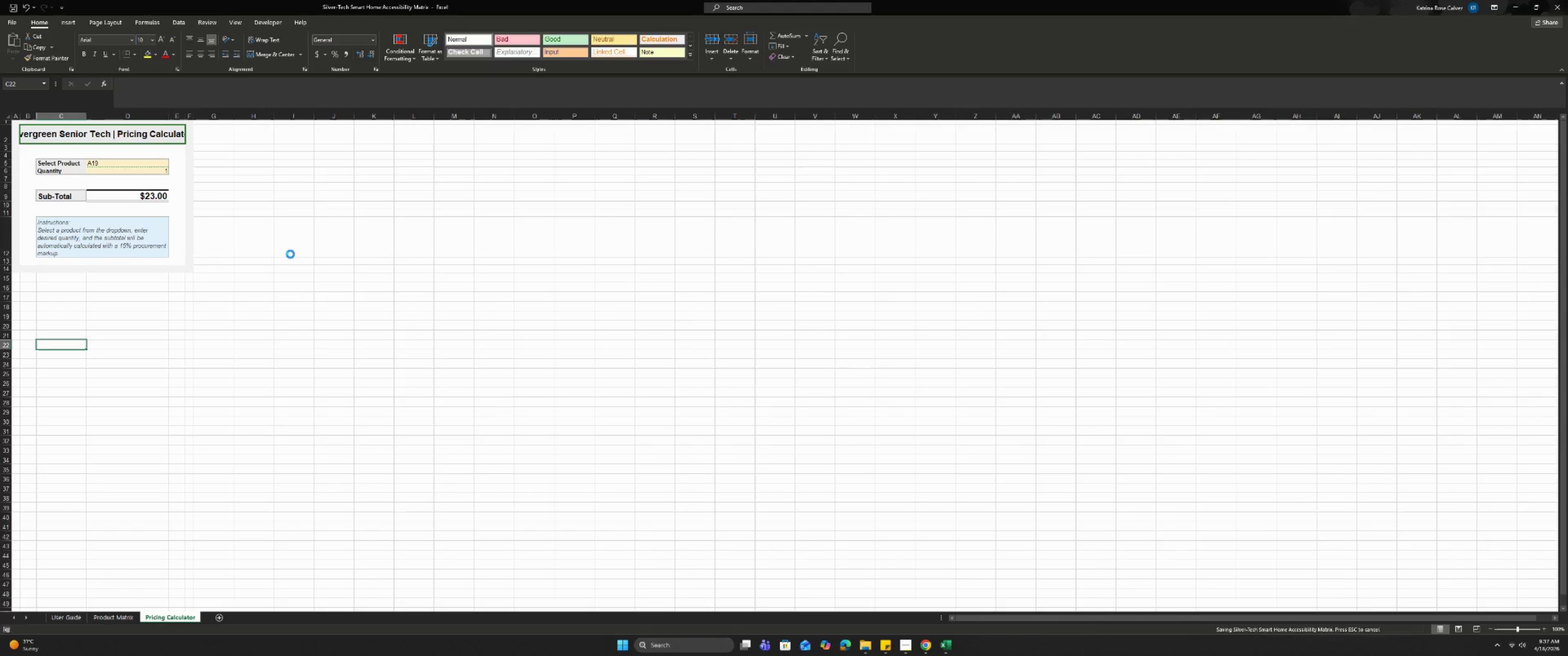 
key(Control+S)
 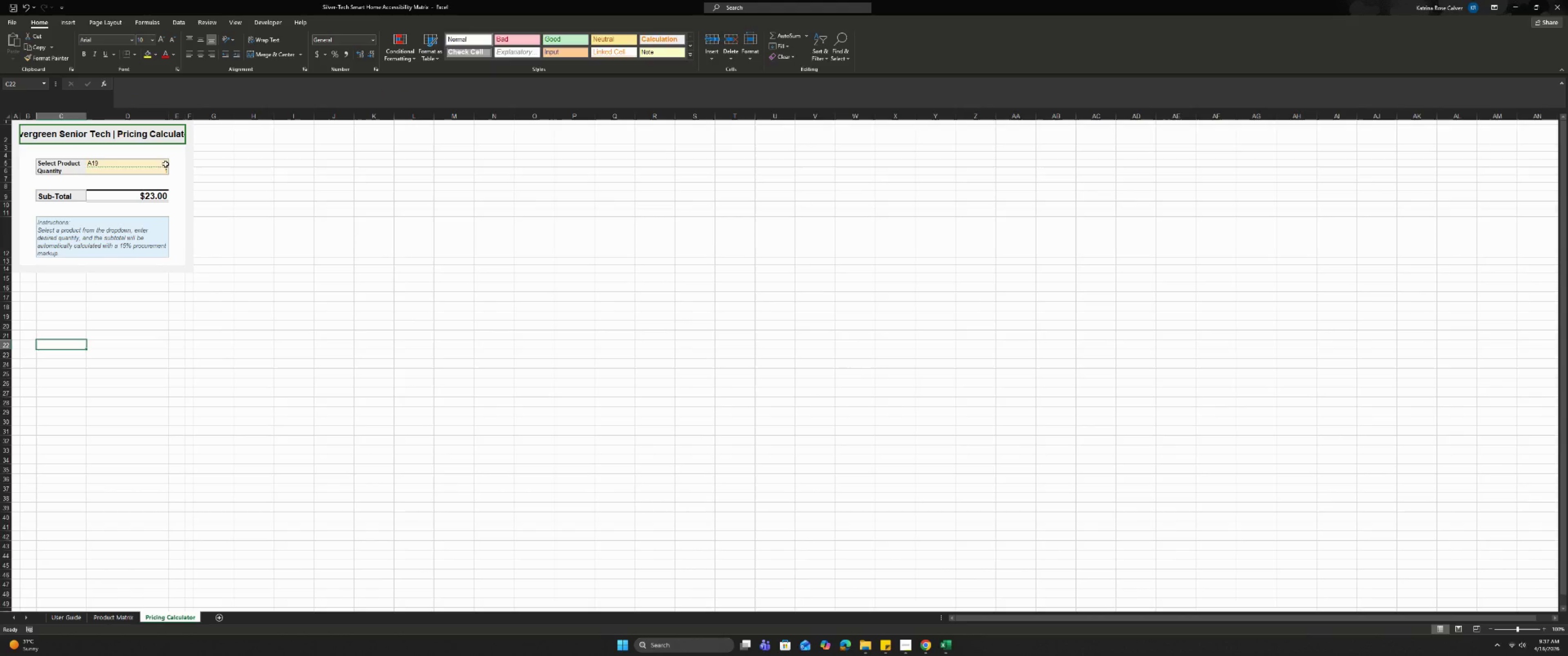 
left_click([165, 164])
 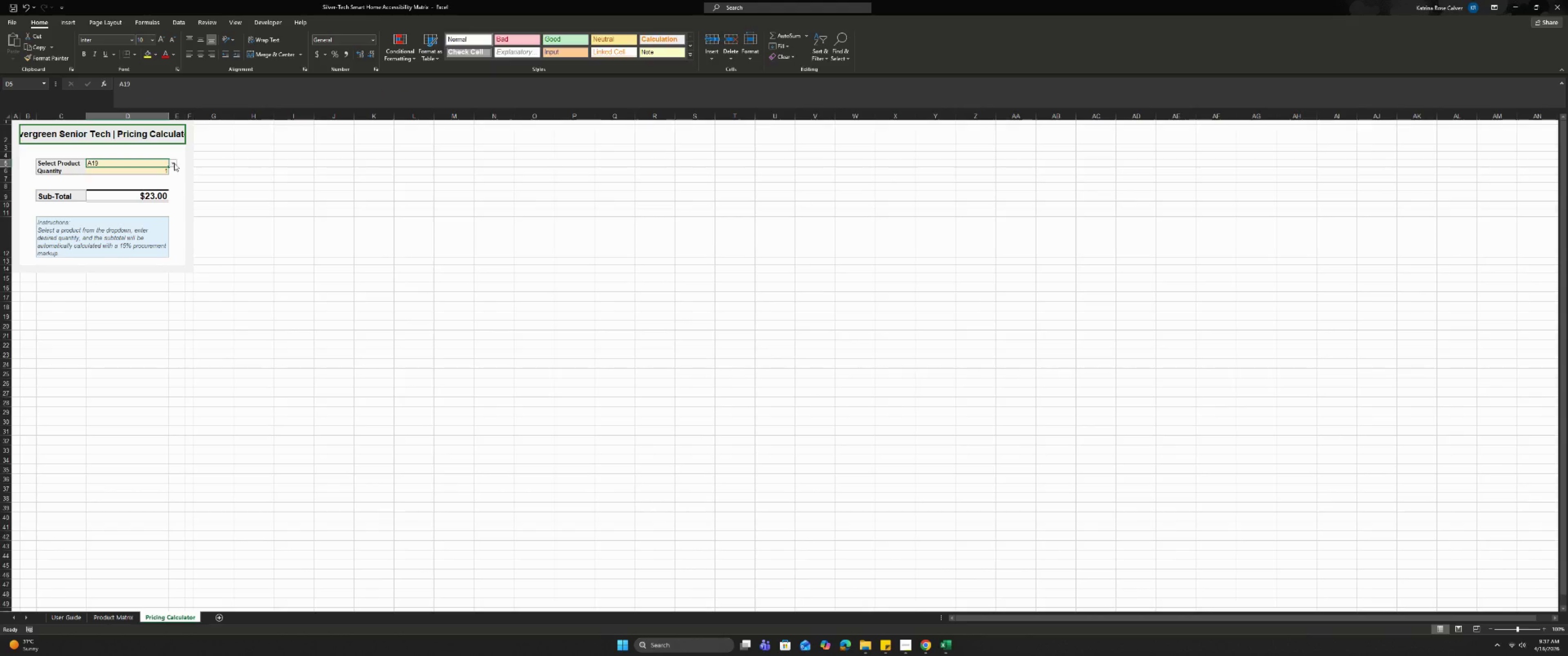 
left_click([174, 161])
 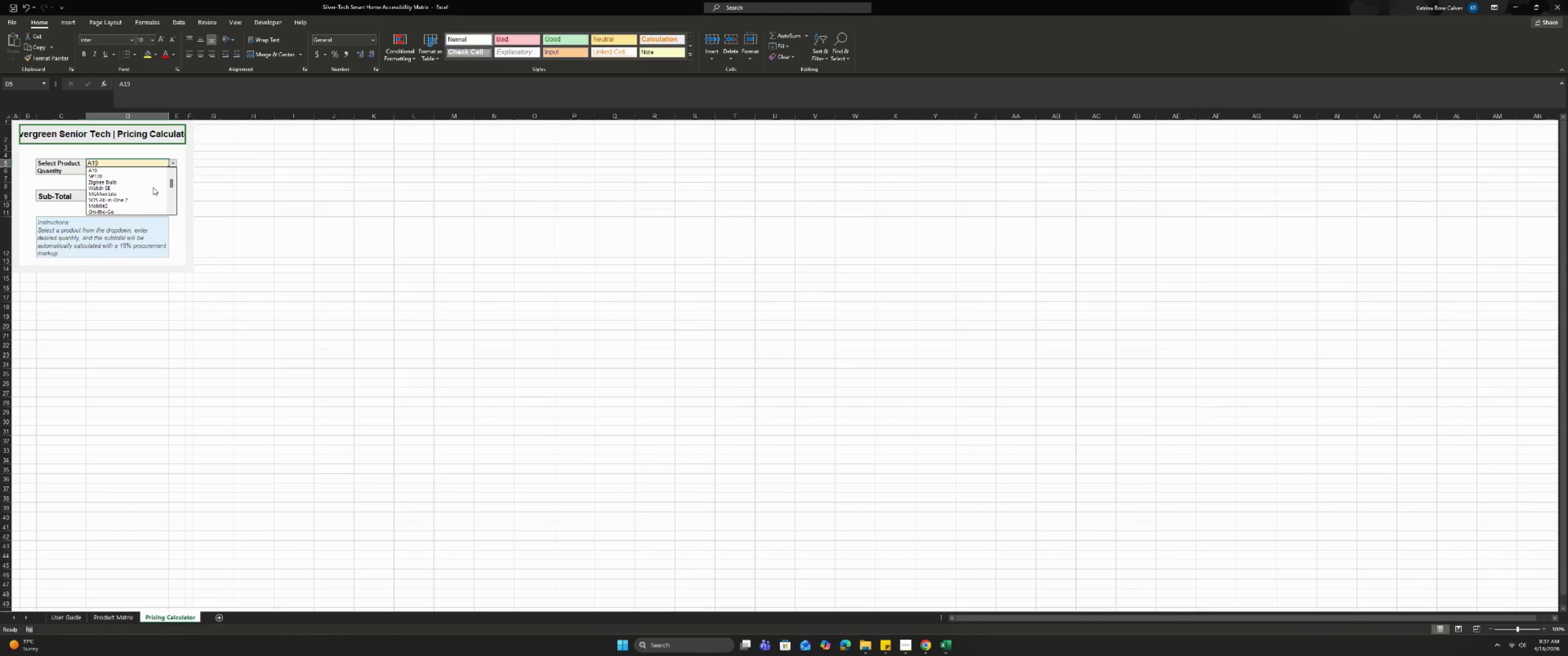 
left_click([150, 189])
 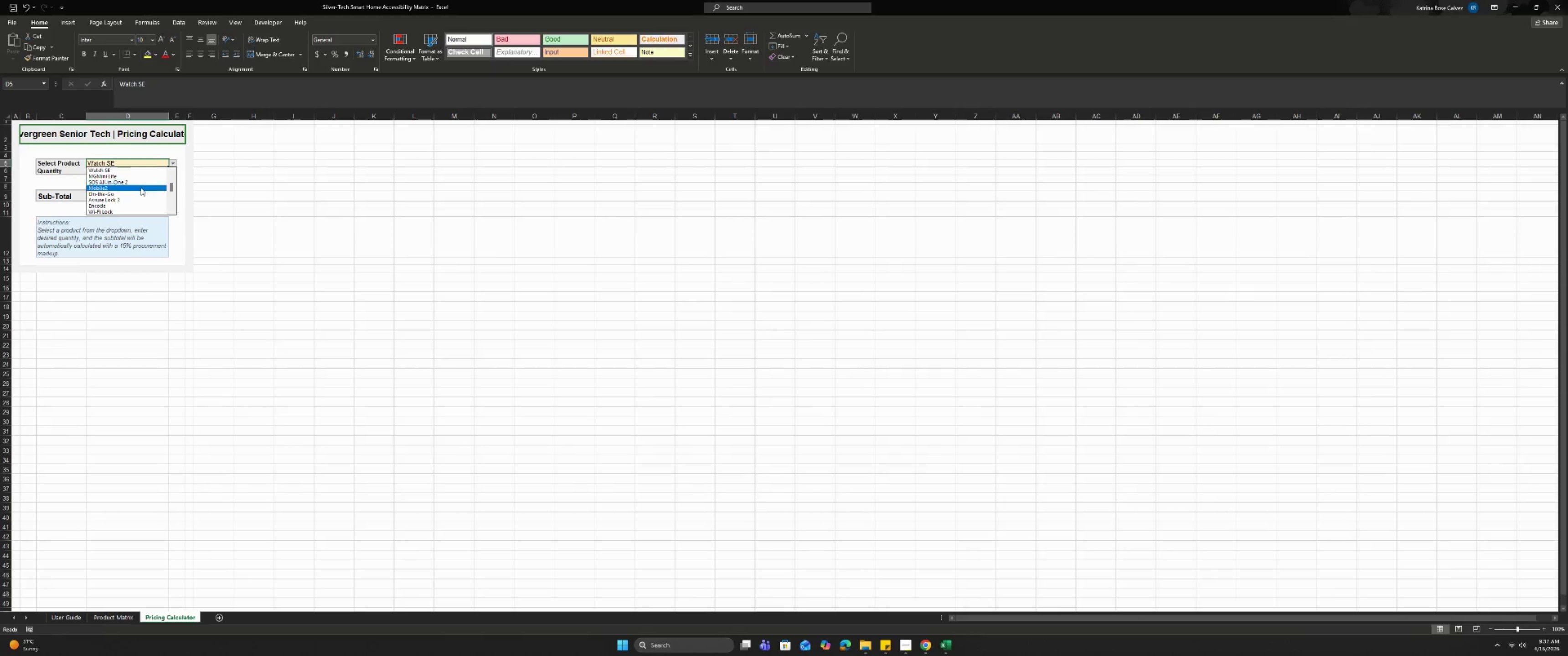 
left_click([238, 223])
 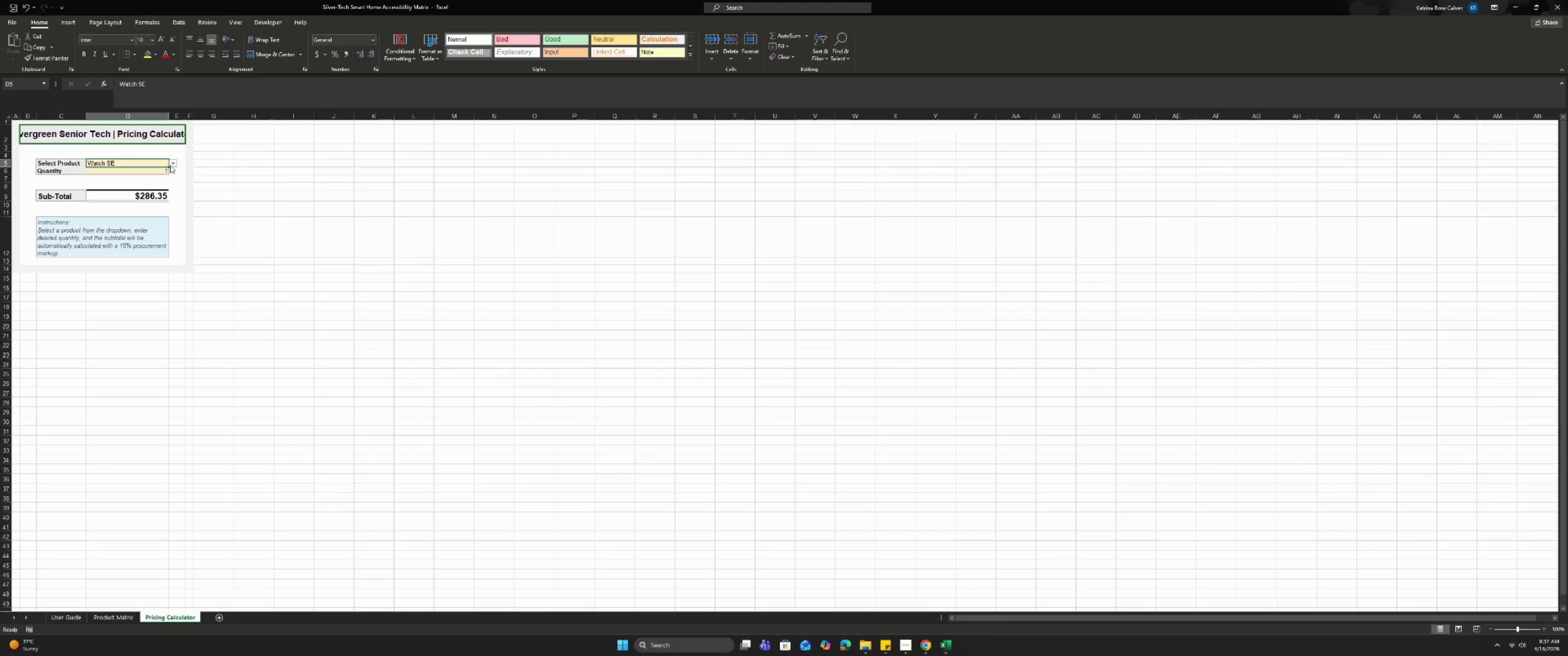 
key(Control+S)
 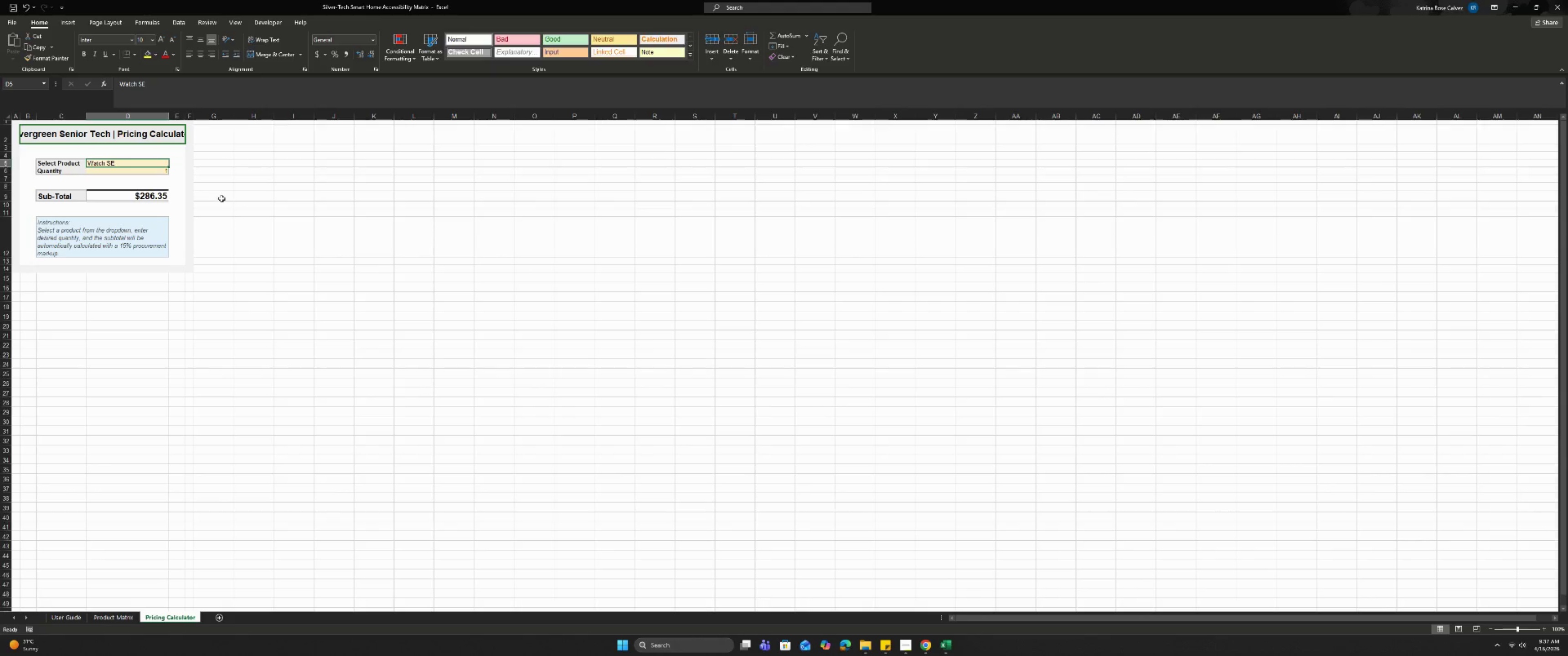 
key(Control+S)
 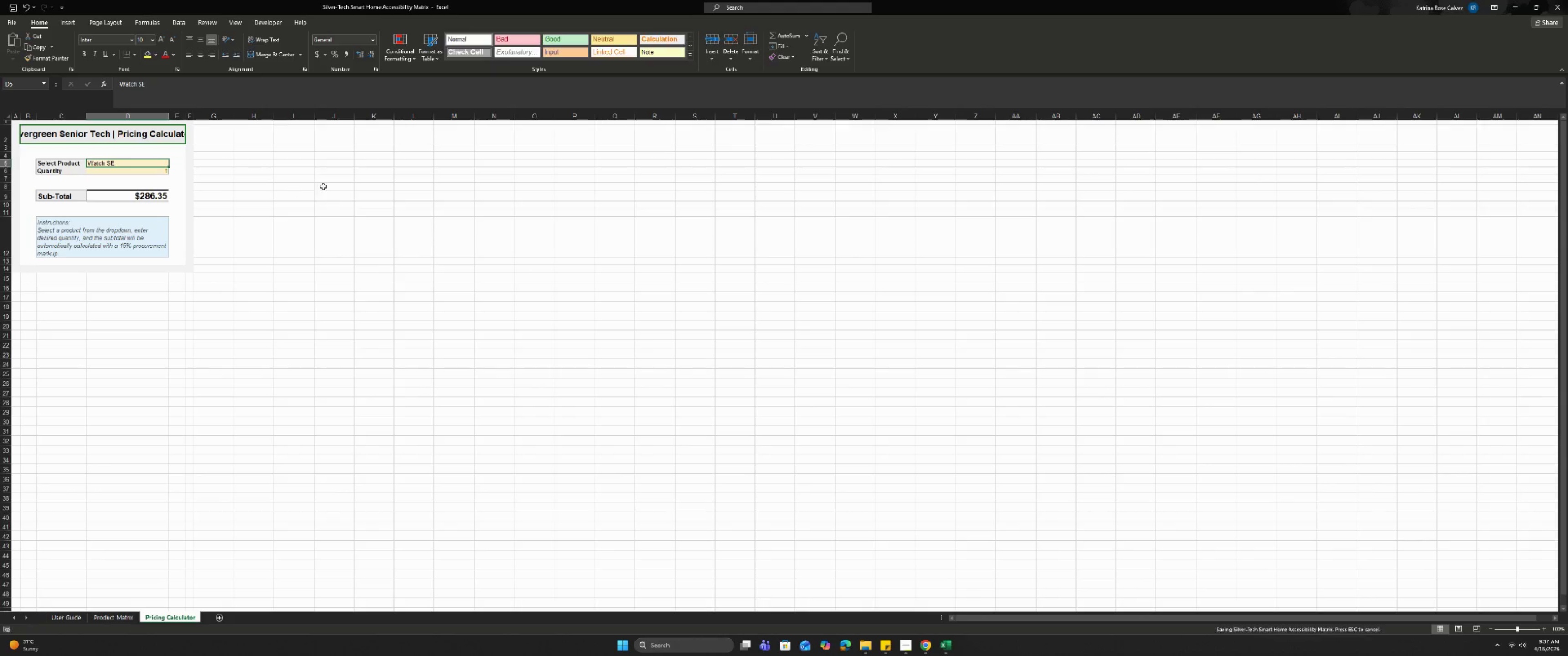 